 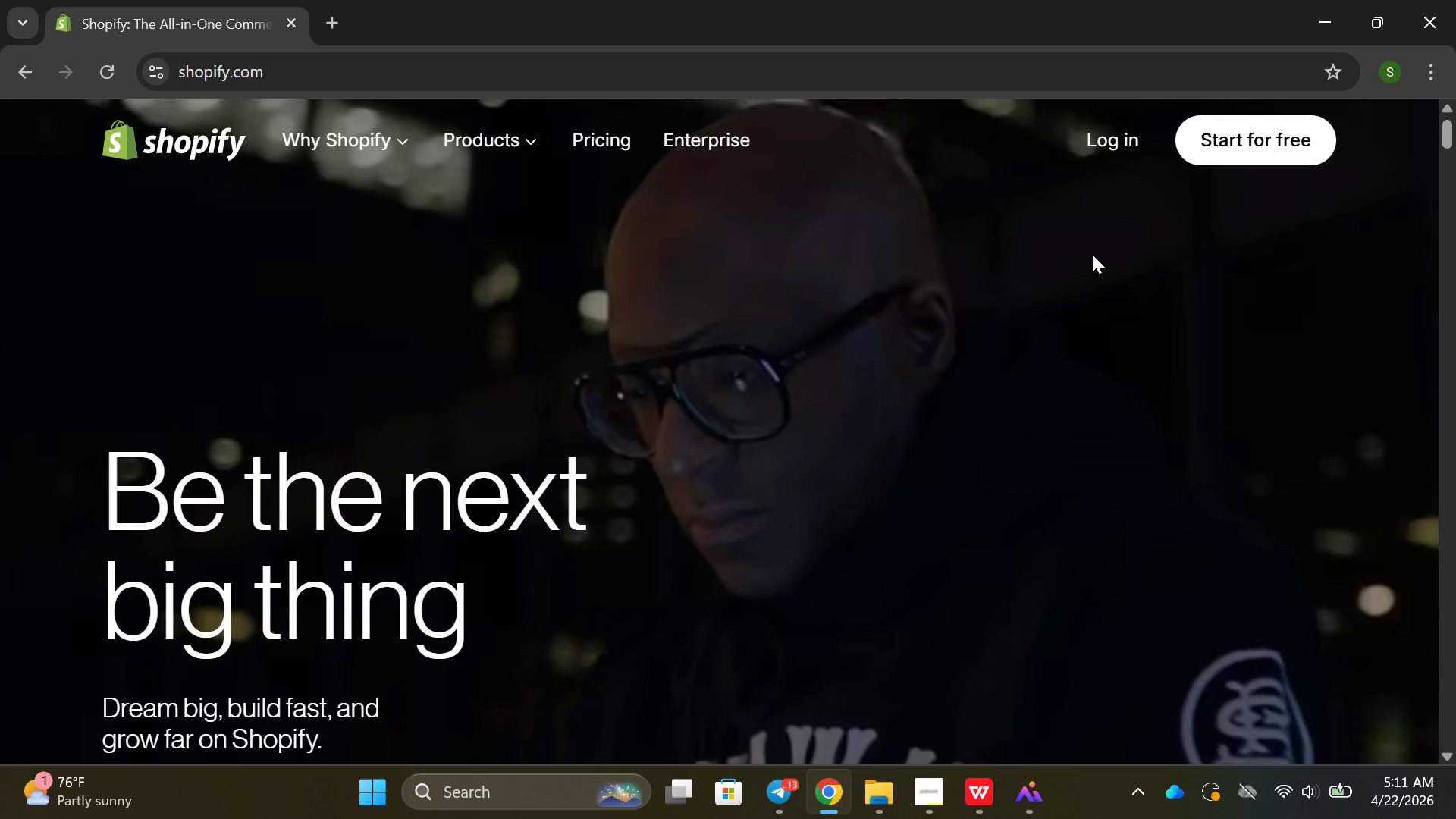 
left_click([1218, 136])
 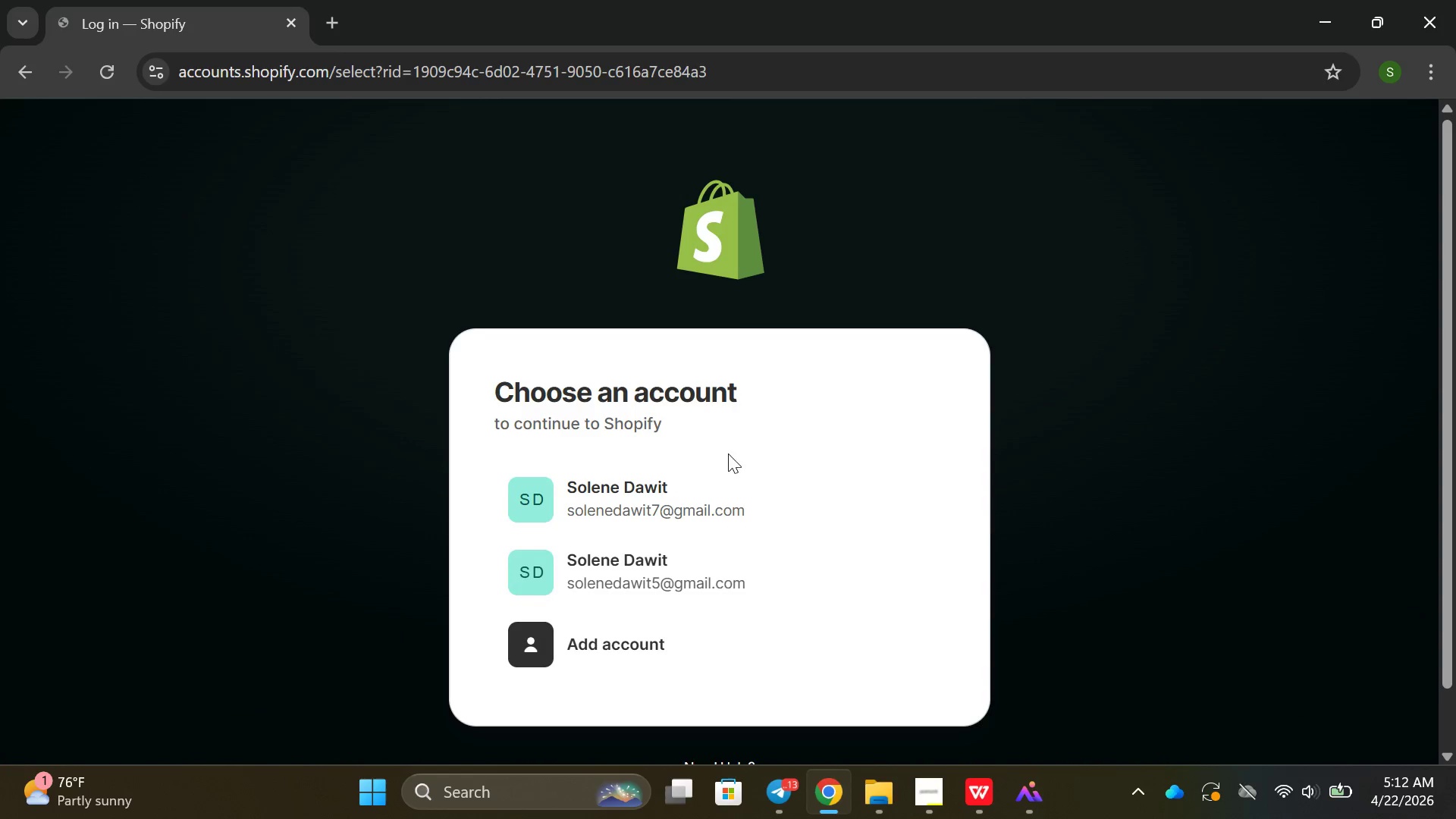 
left_click([632, 505])
 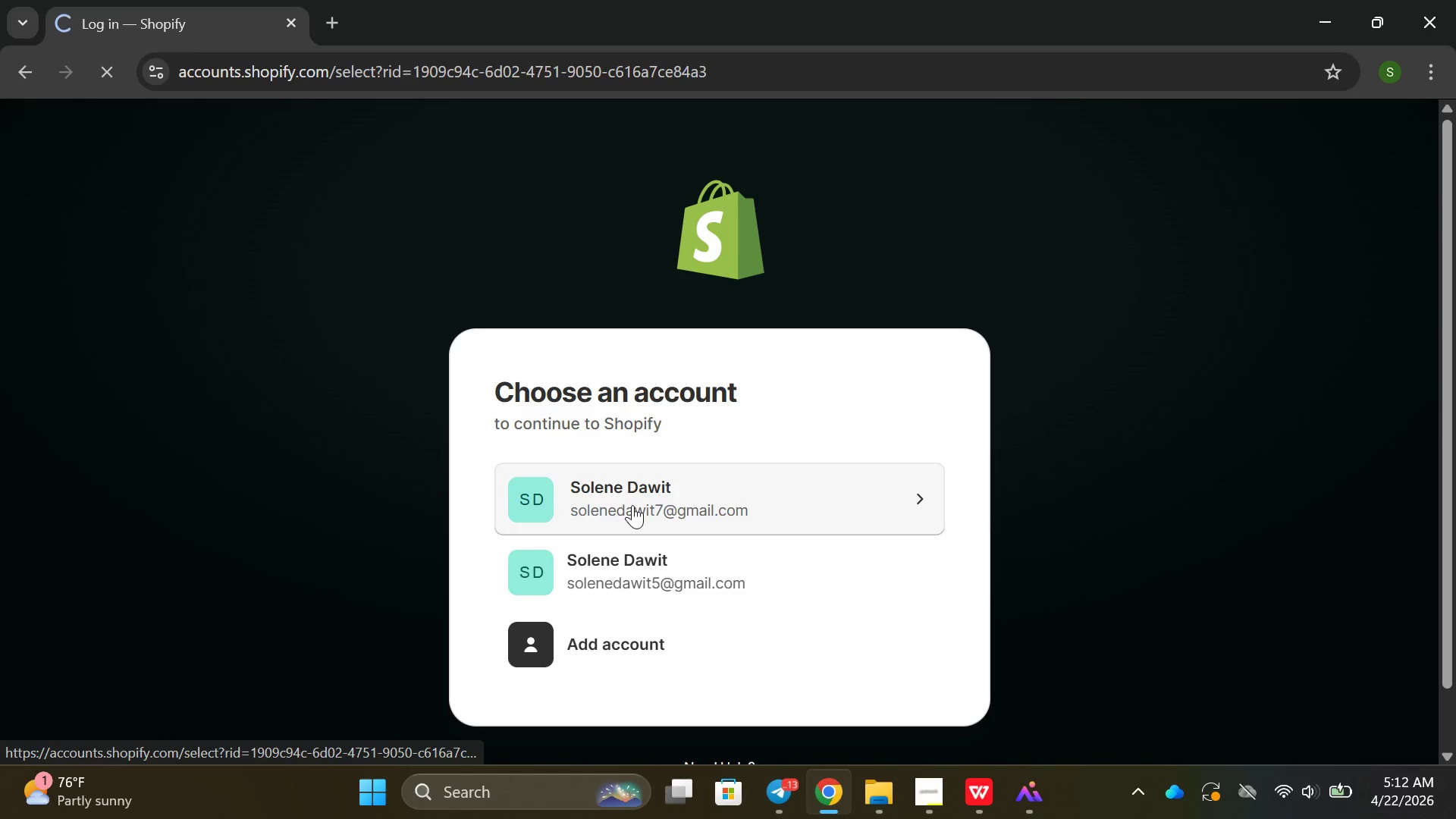 
double_click([632, 505])
 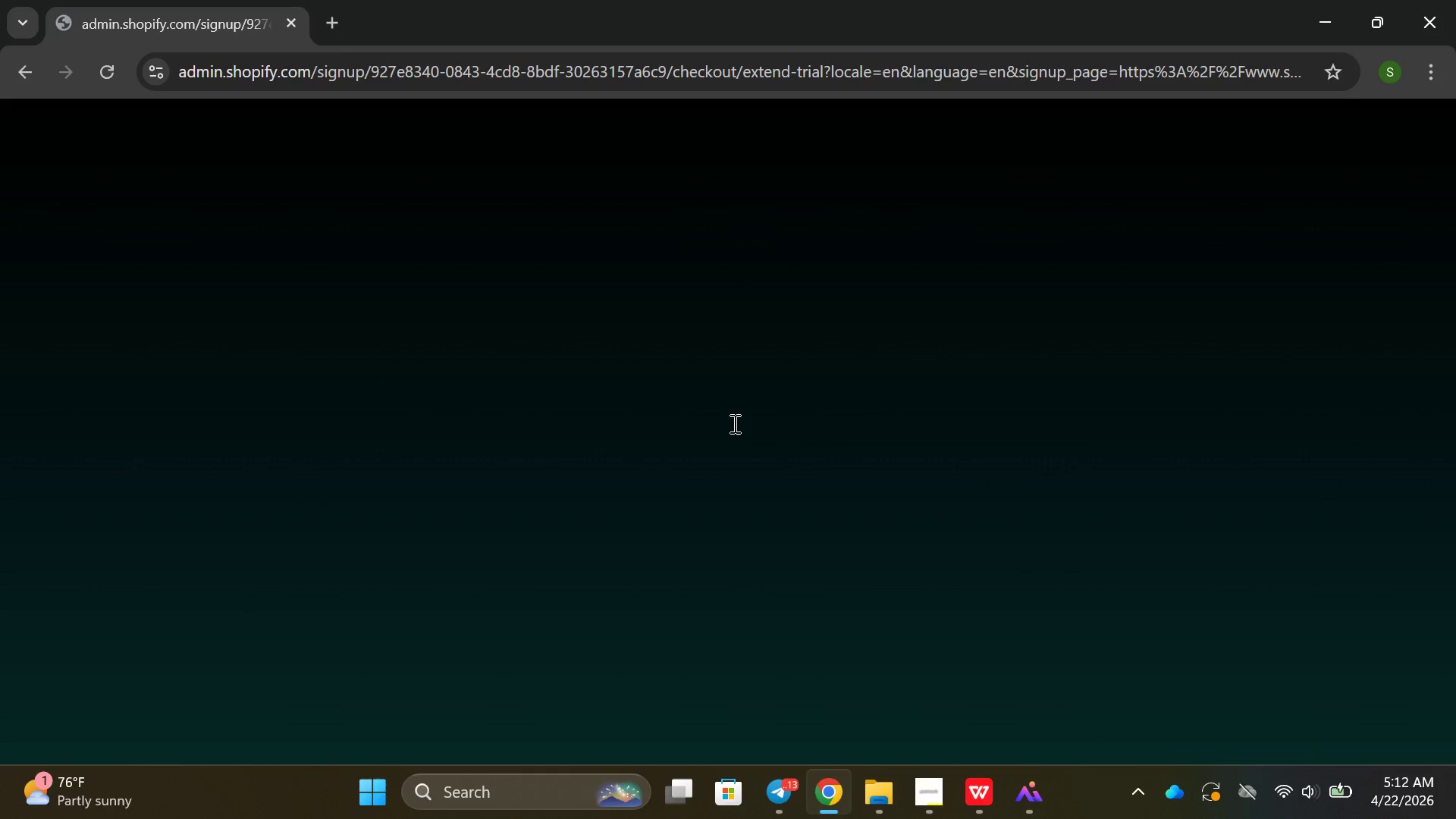 
wait(8.66)
 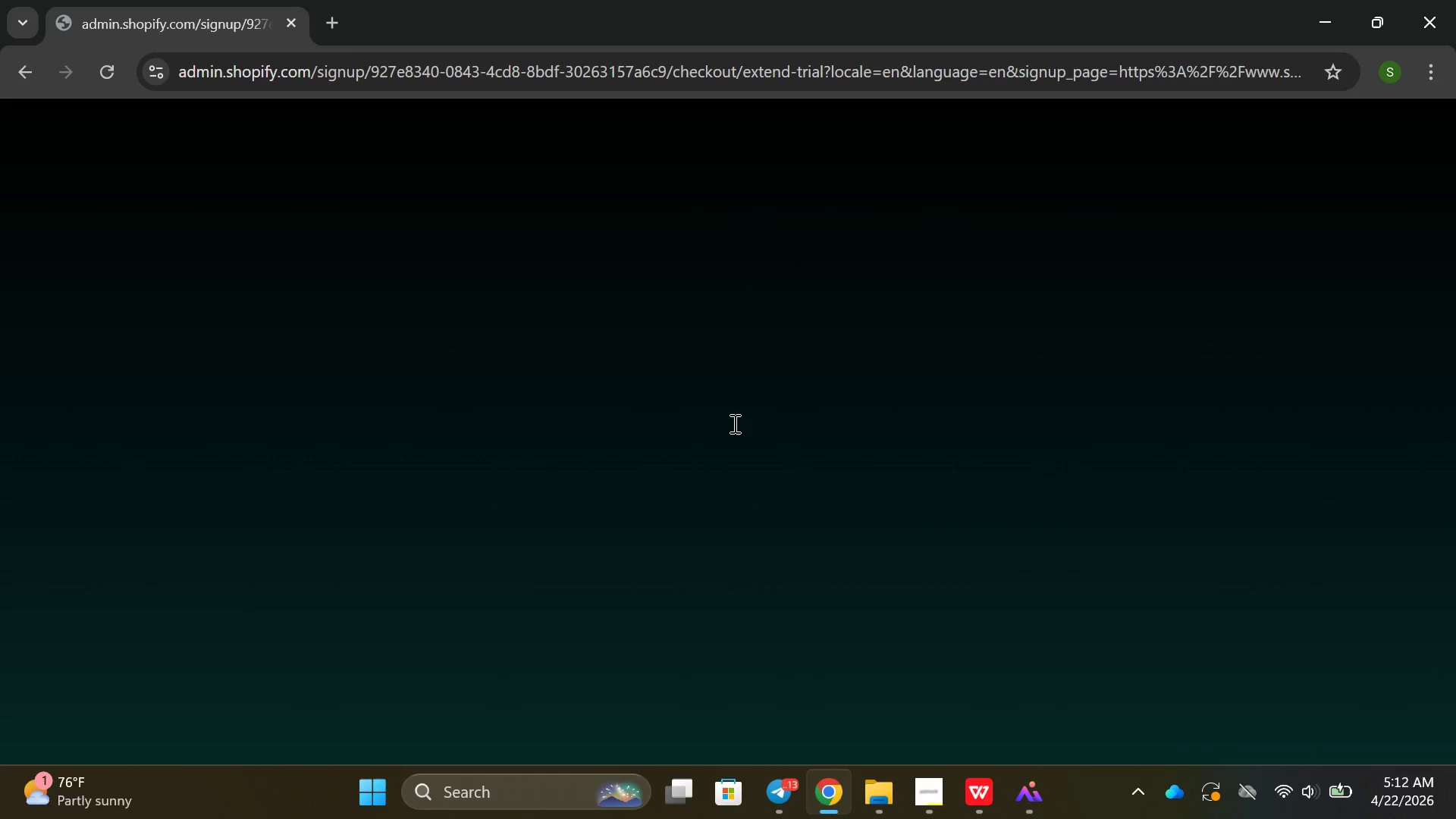 
scroll: coordinate [1081, 624], scroll_direction: down, amount: 4.0
 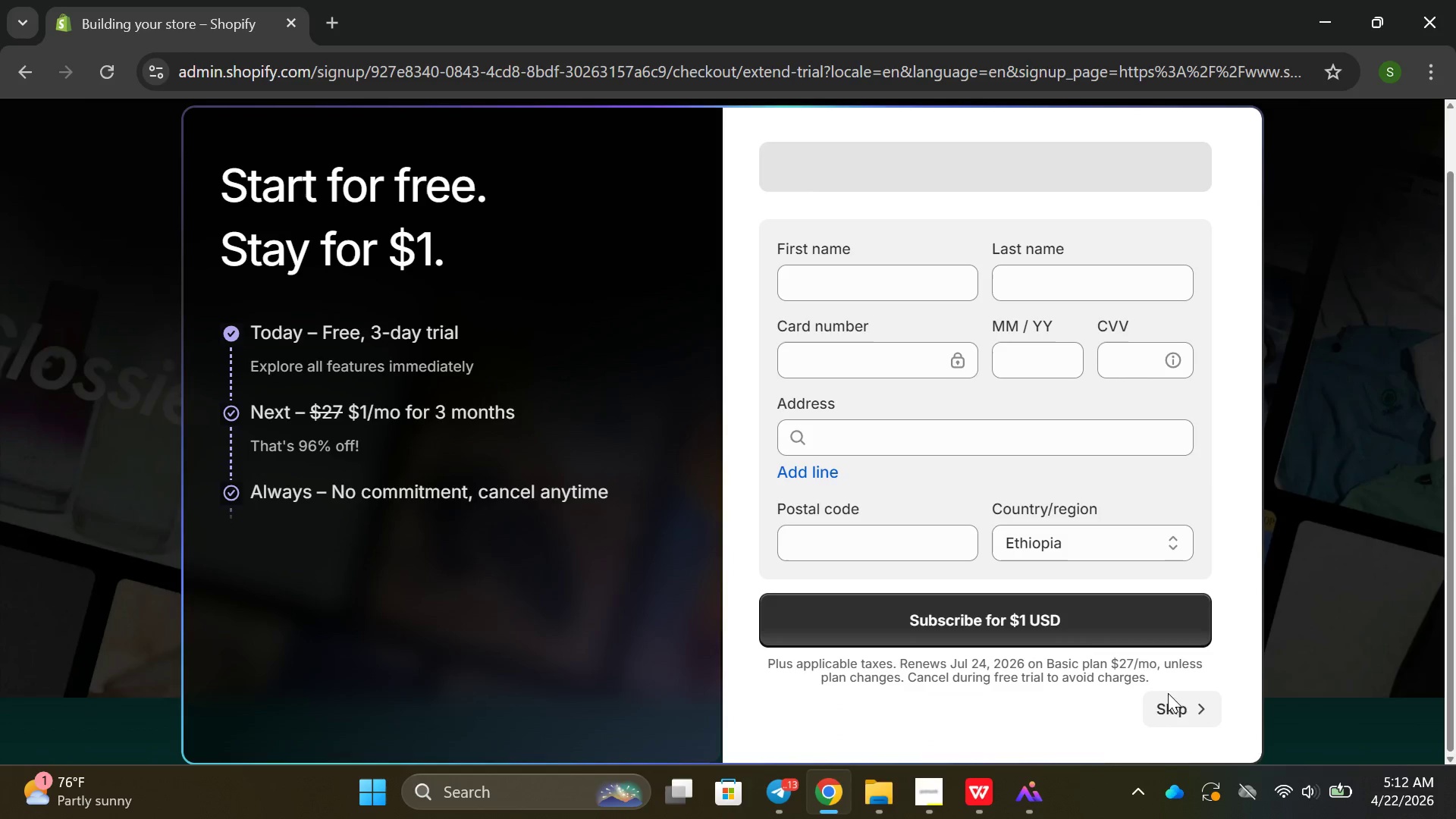 
left_click([1168, 699])
 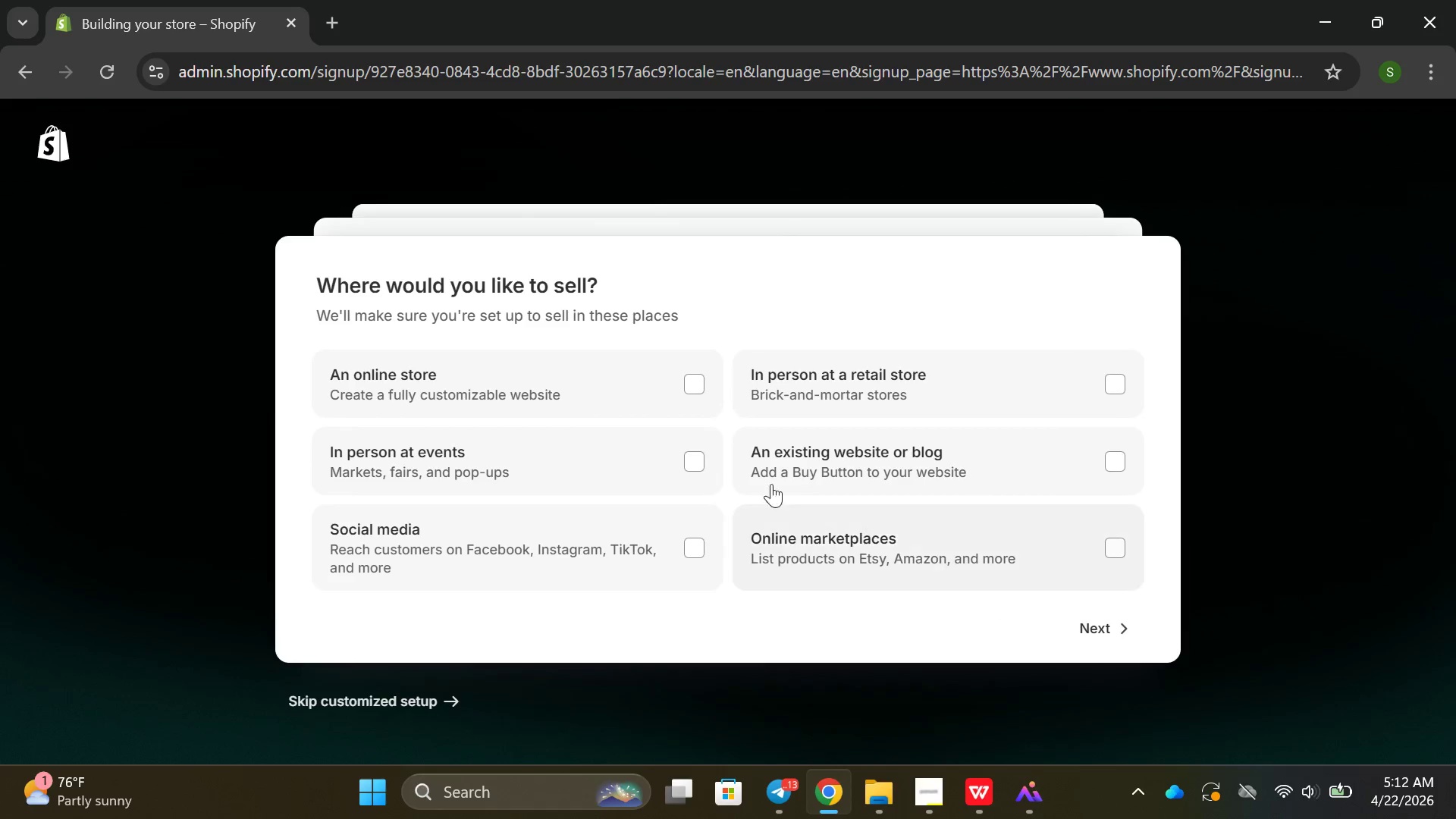 
left_click([685, 384])
 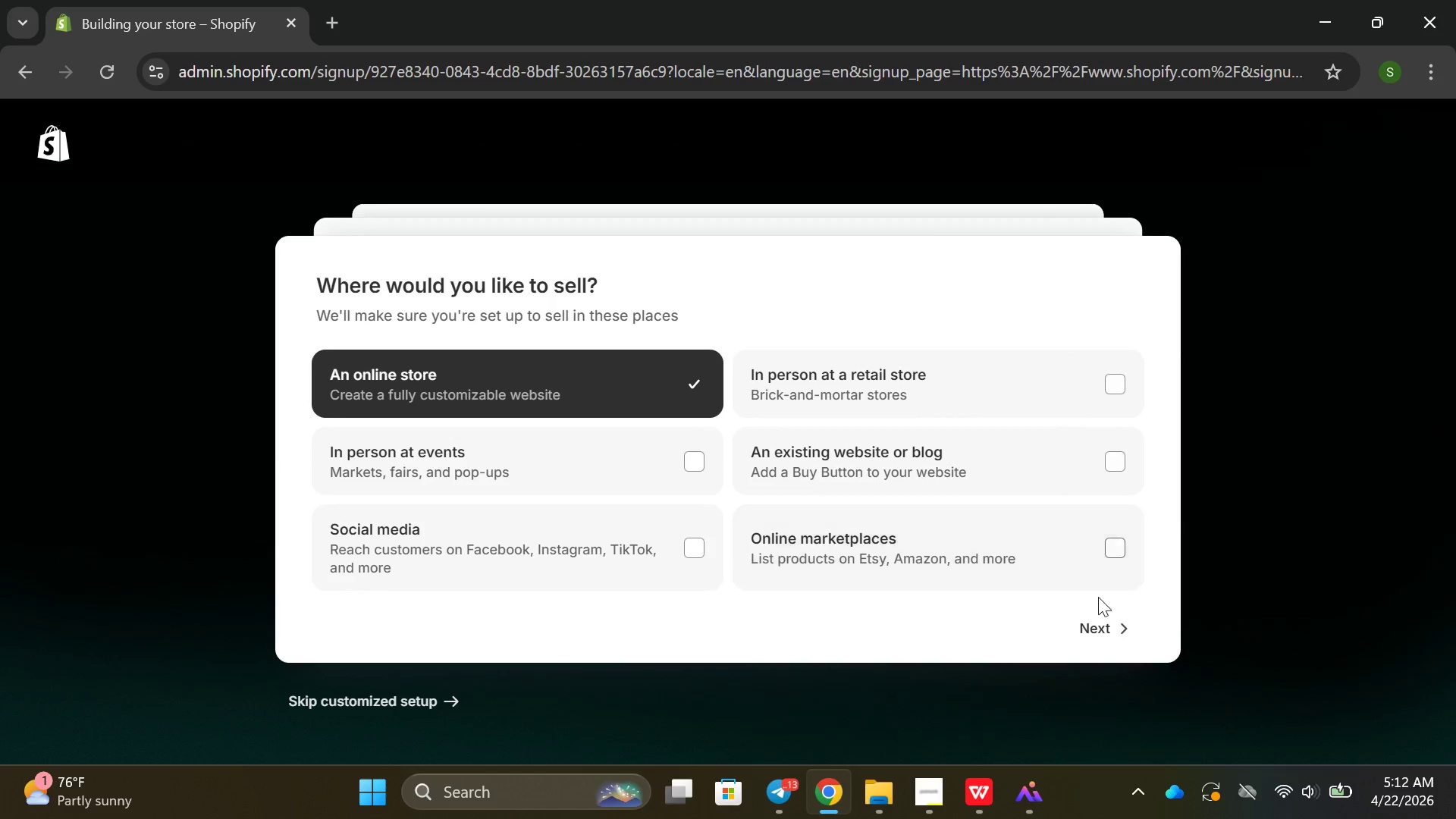 
left_click([1086, 619])
 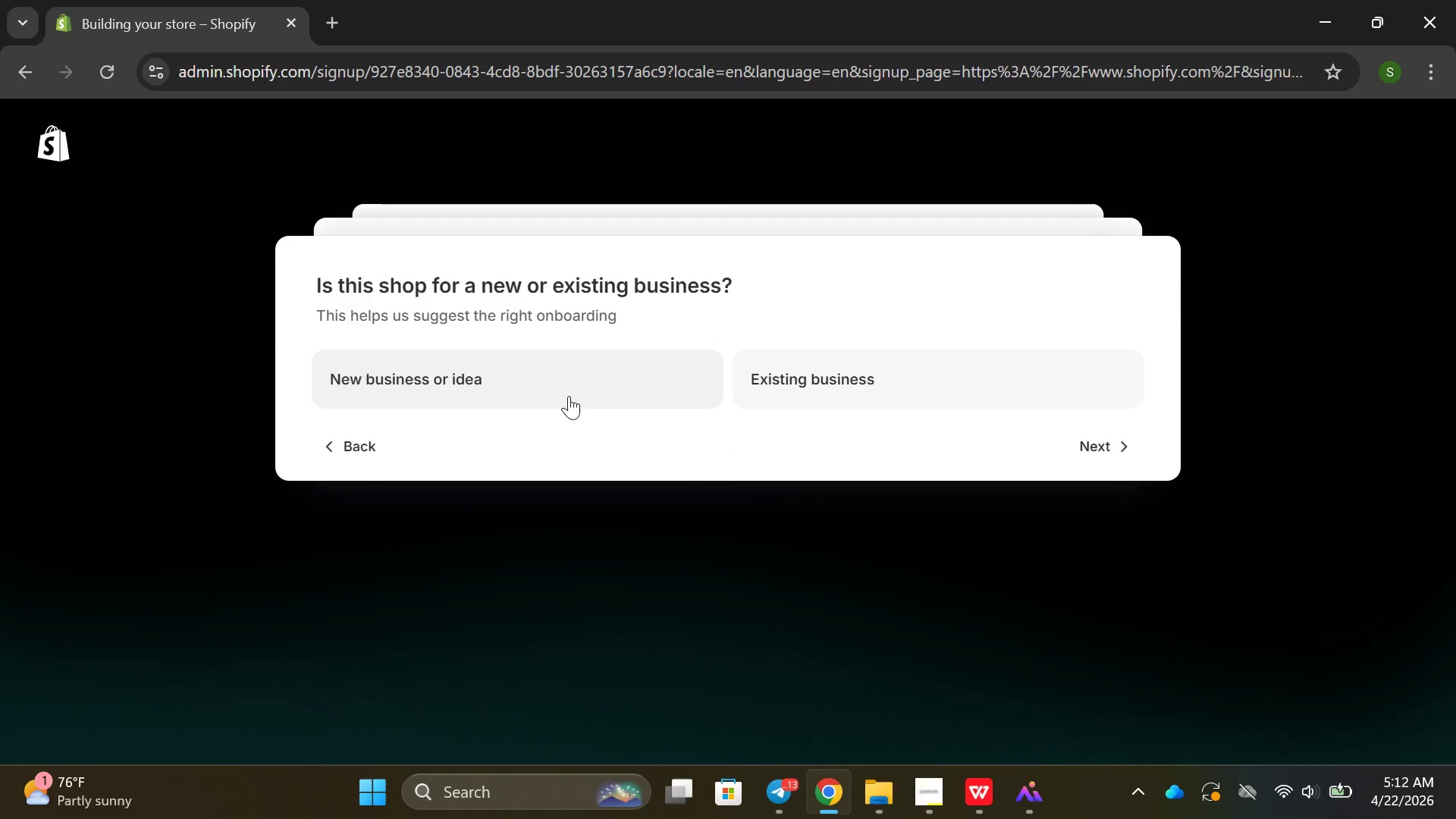 
left_click([540, 393])
 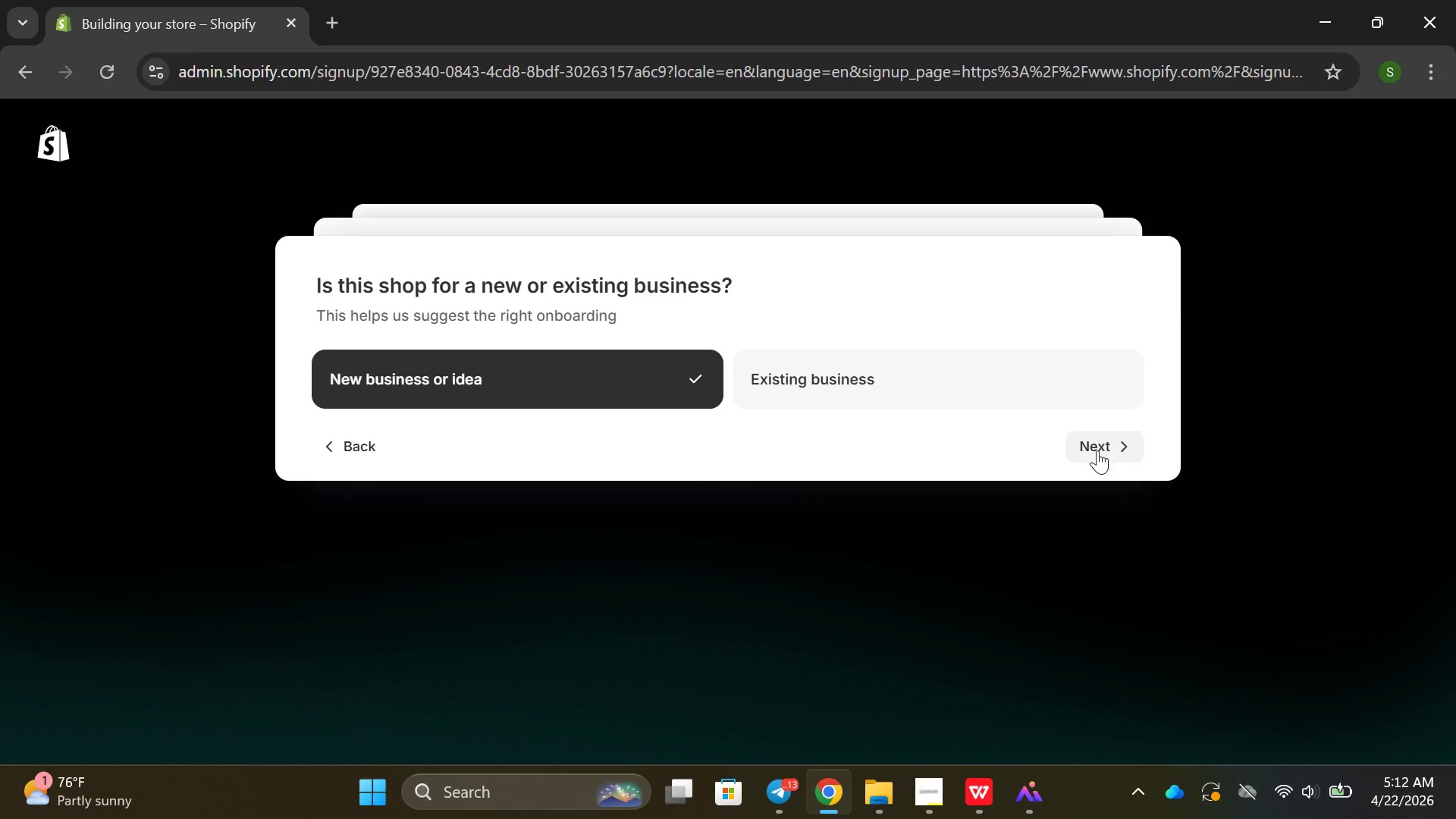 
left_click([1097, 450])
 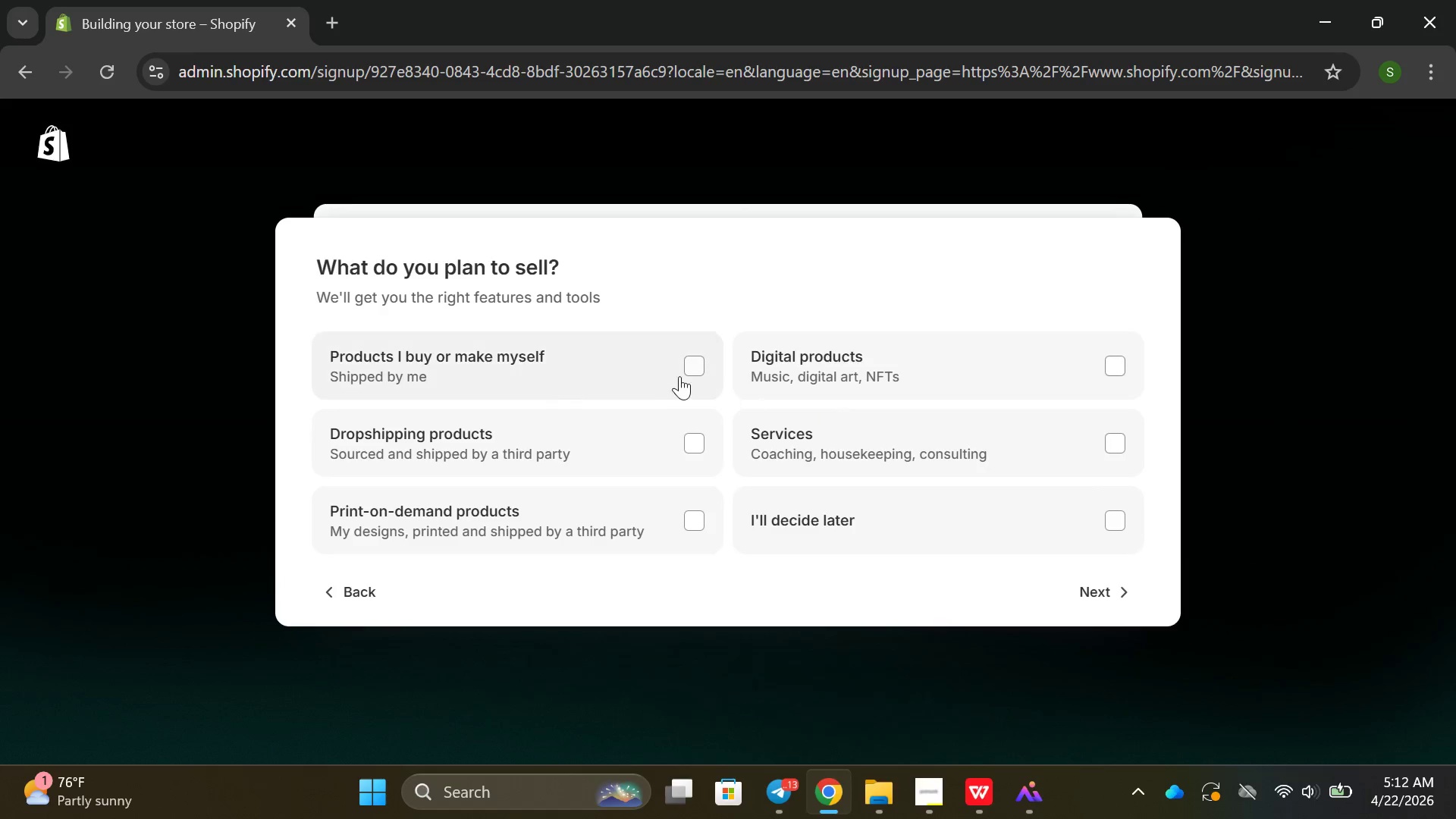 
left_click([692, 367])
 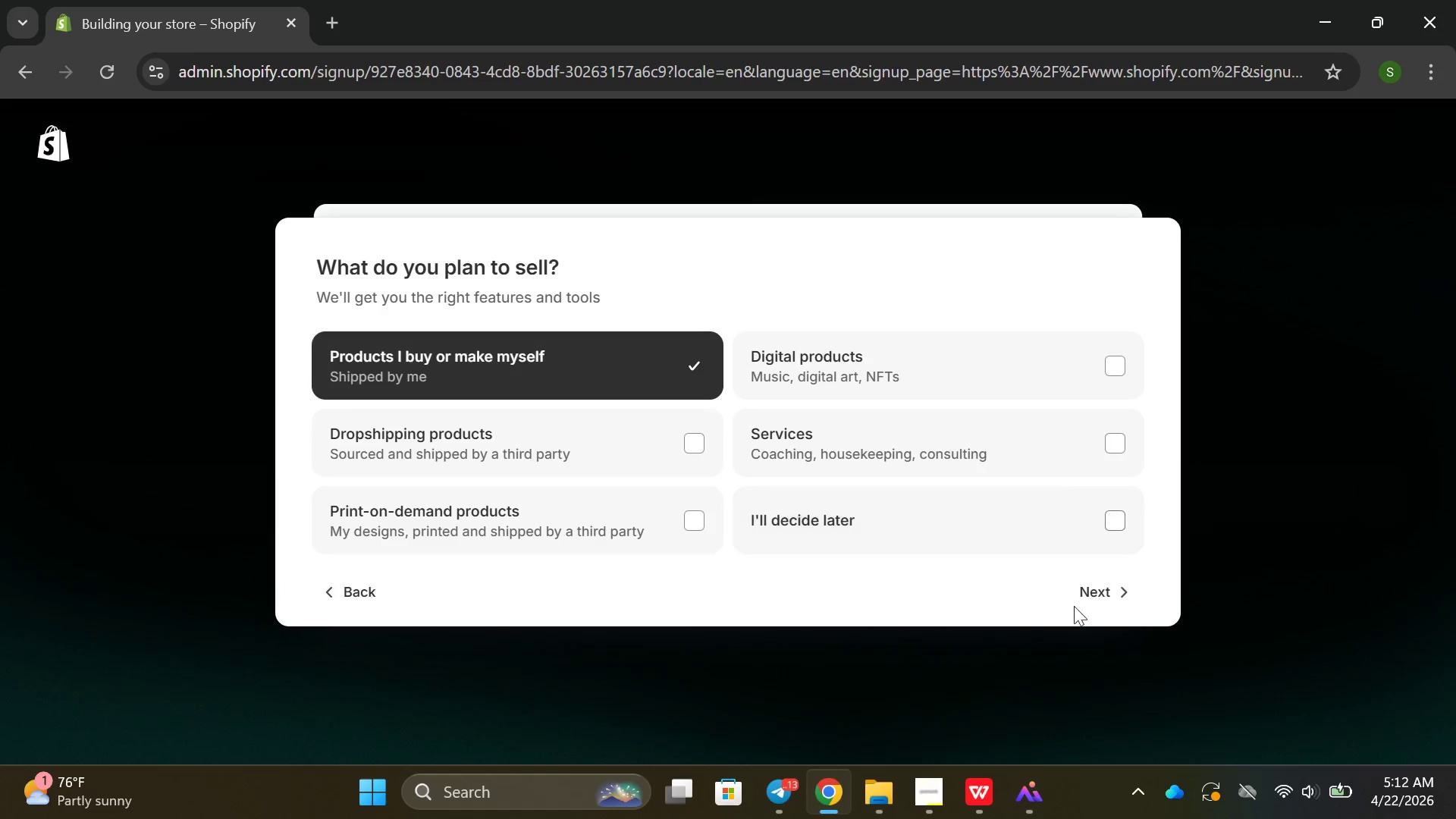 
left_click([1092, 605])
 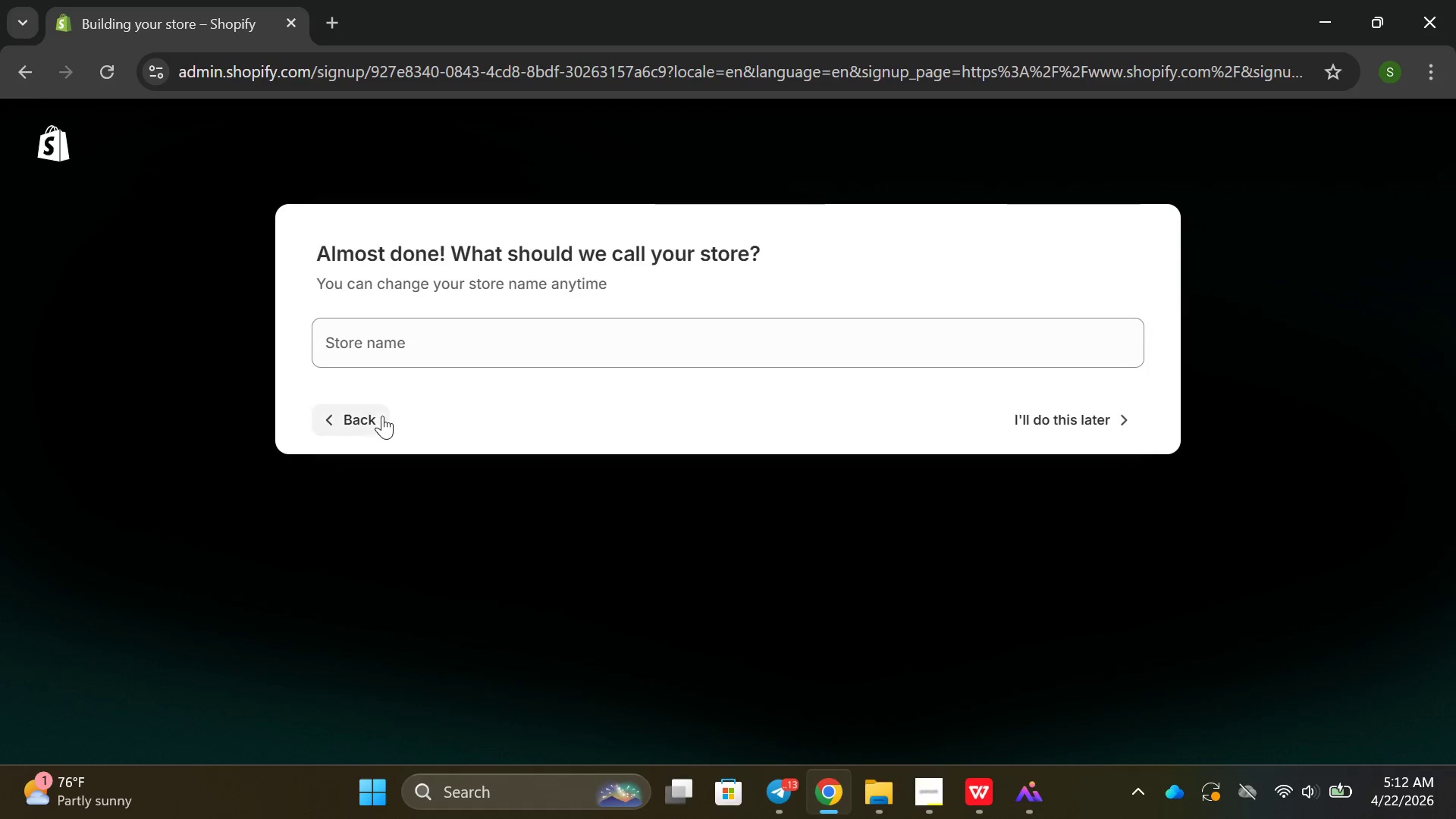 
left_click([364, 348])
 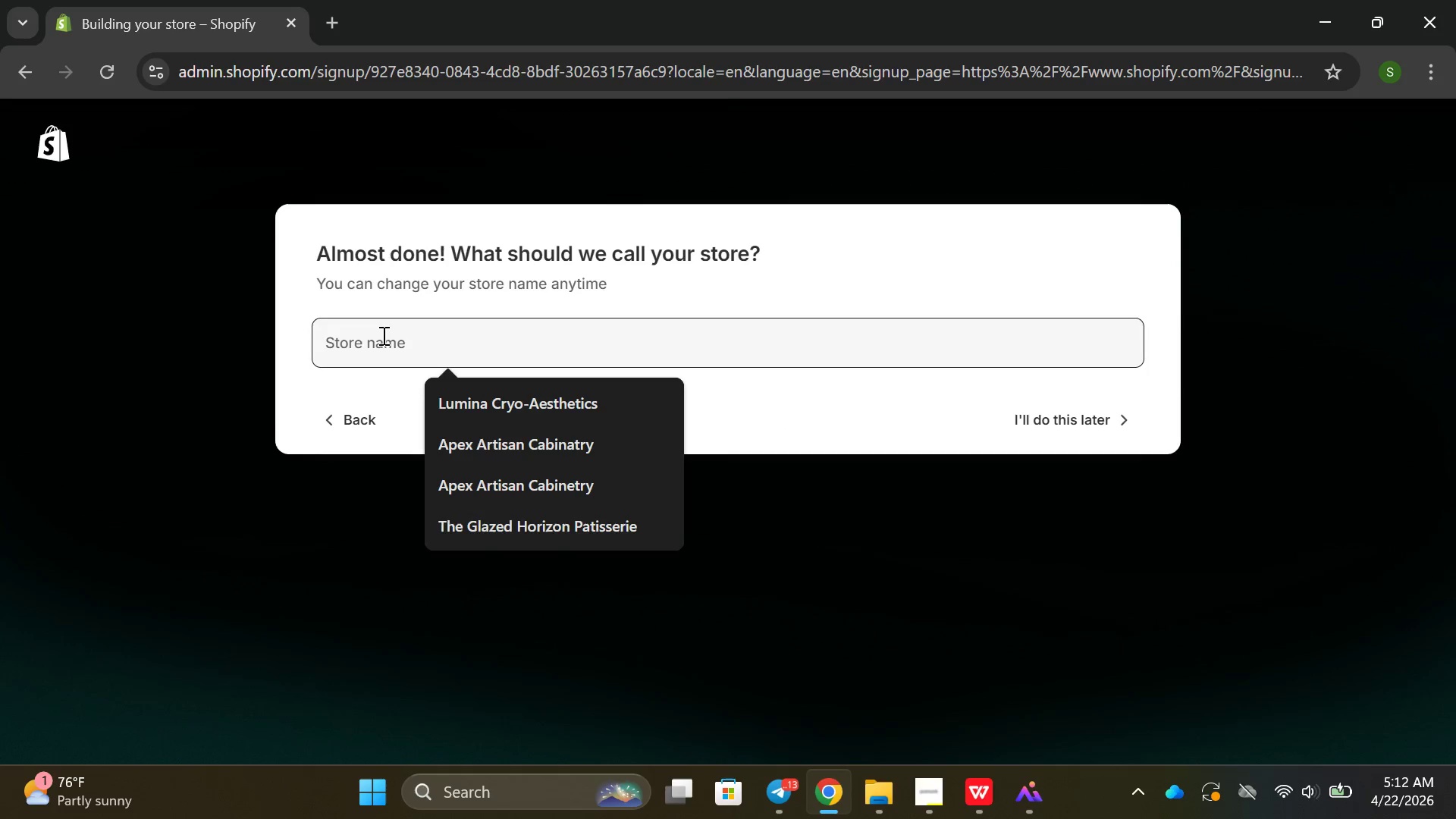 
type(The )
 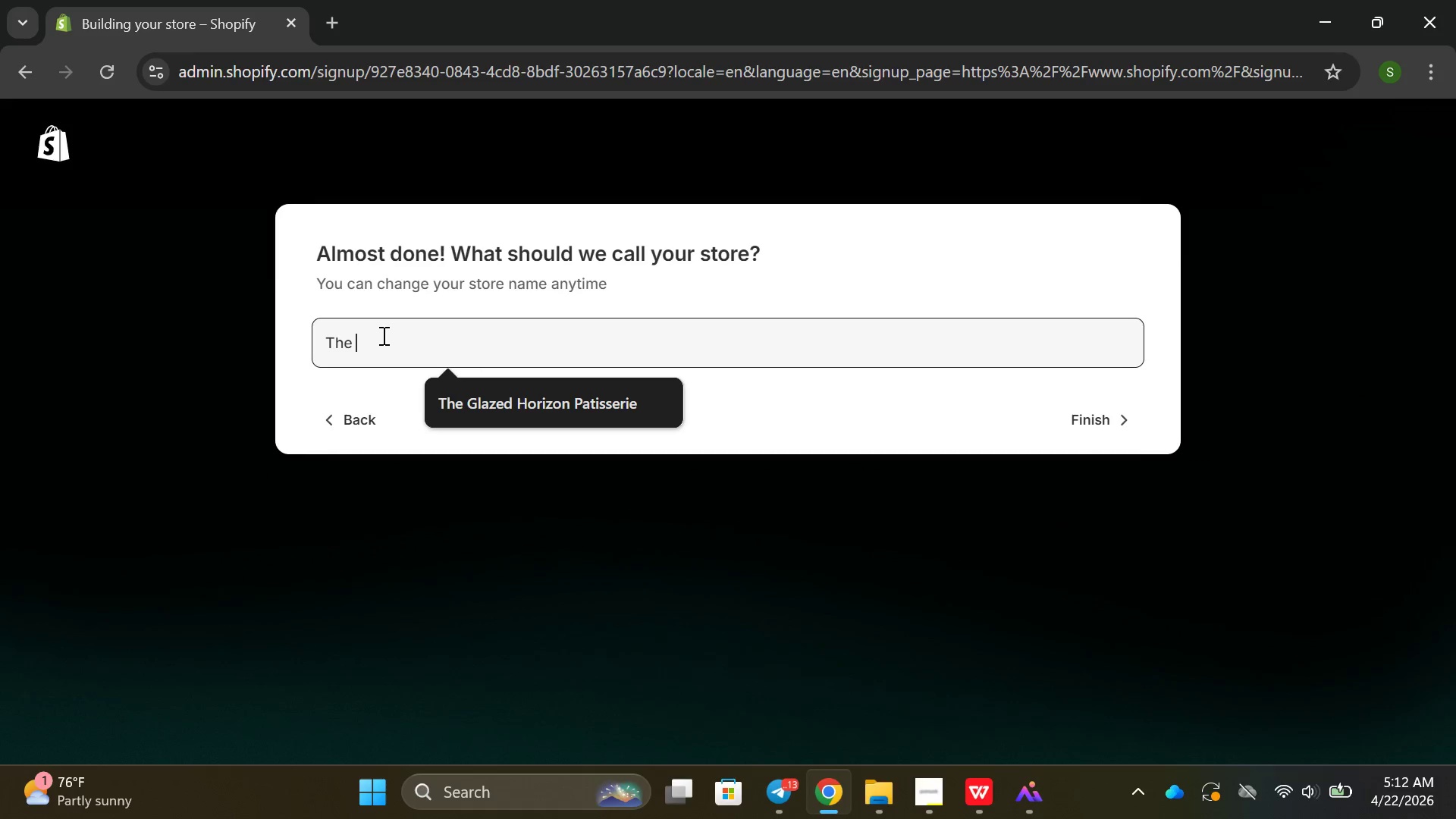 
wait(9.97)
 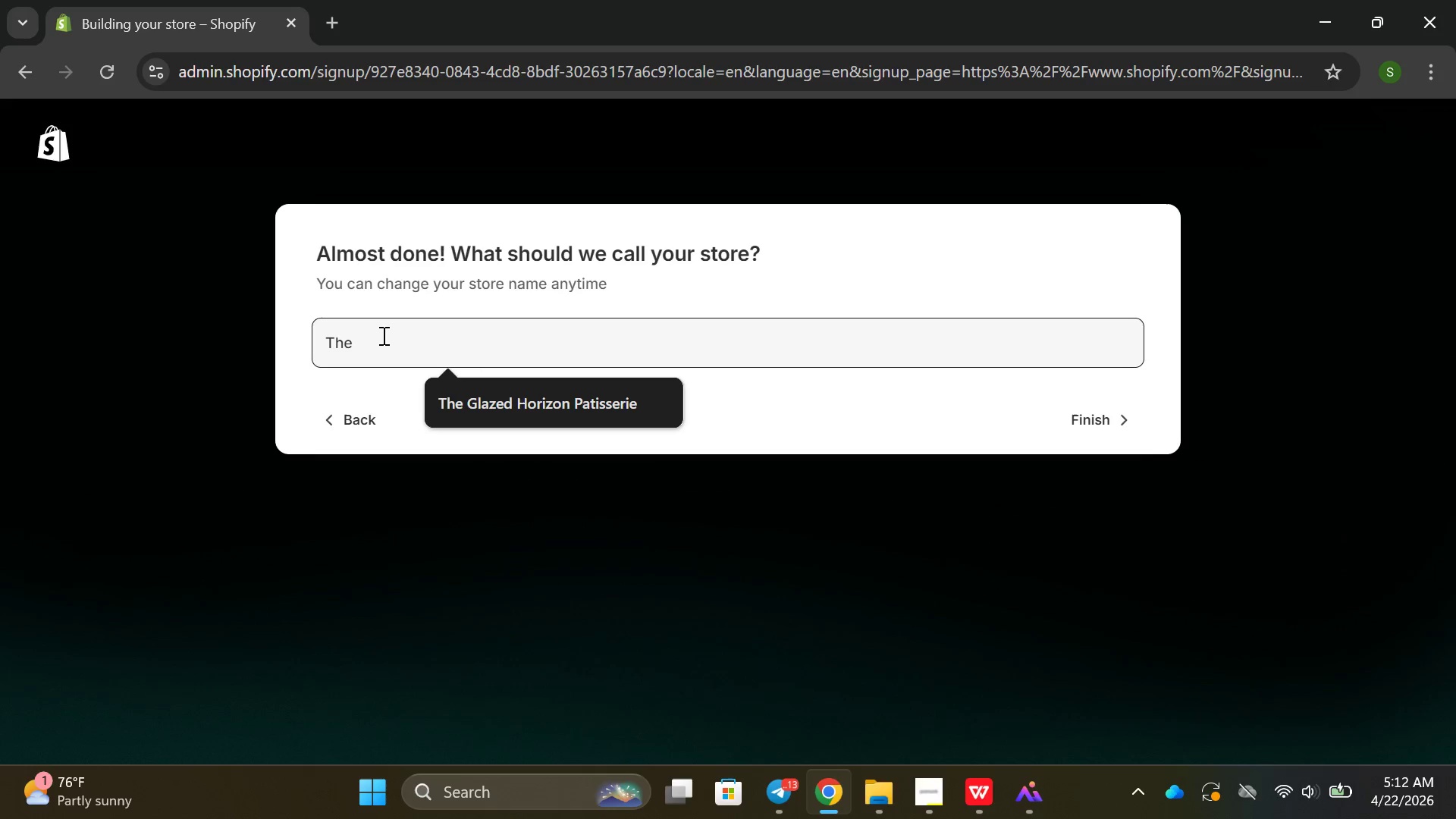 
type(Glazde)
key(Backspace)
key(Backspace)
type(ed Horizon Patisser)
key(Backspace)
type(rie)
 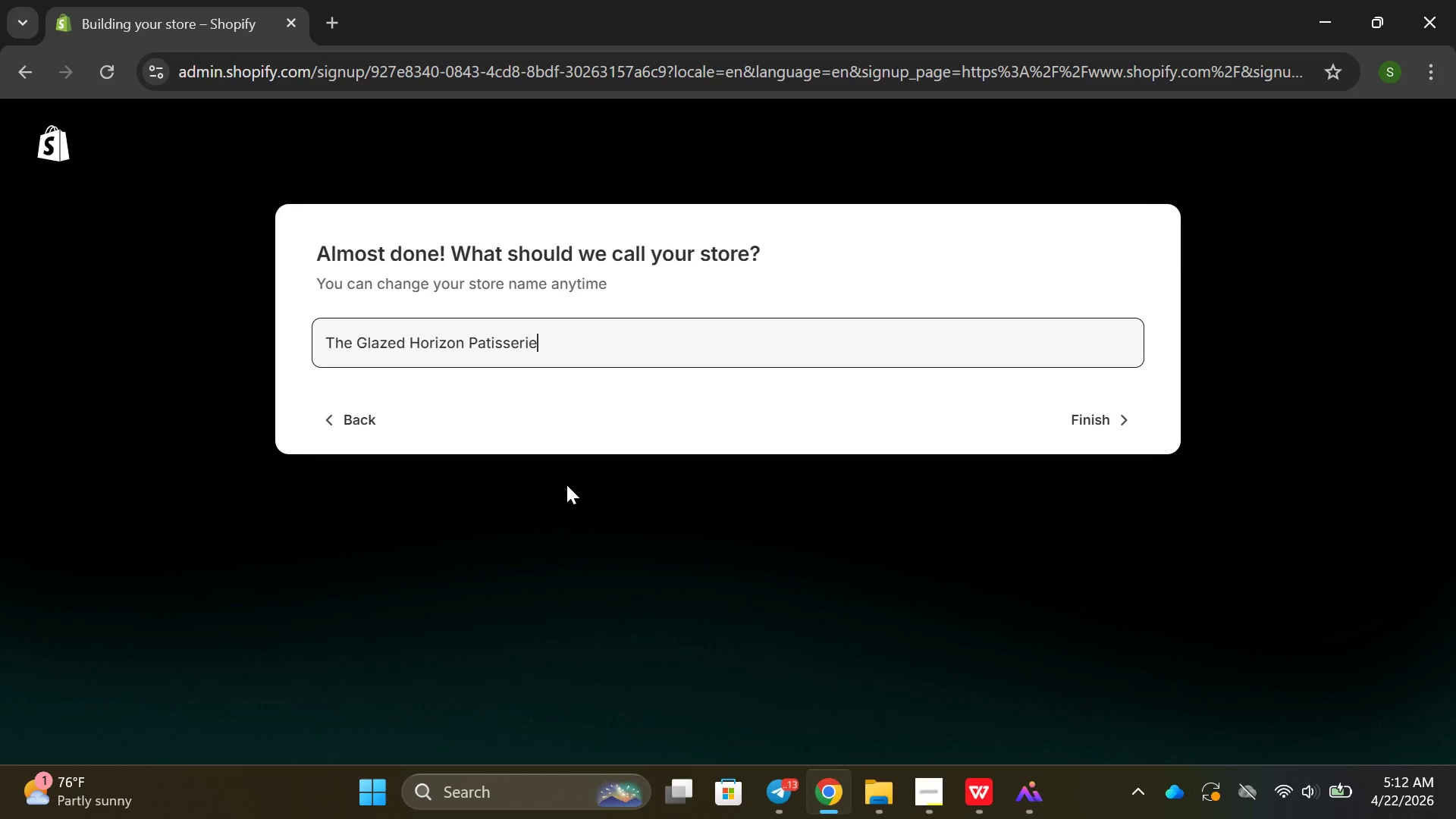 
left_click([1088, 418])
 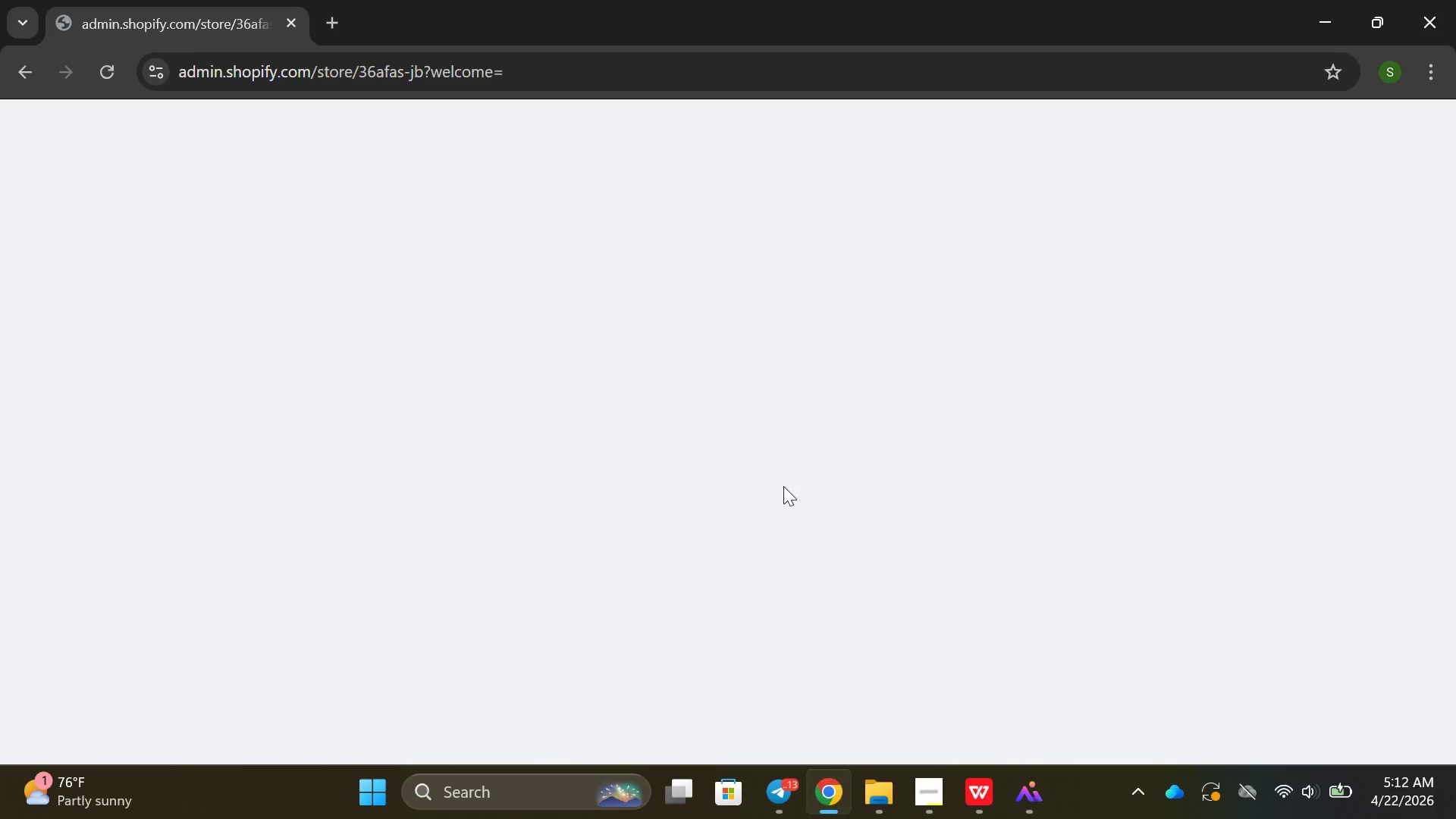 
wait(9.77)
 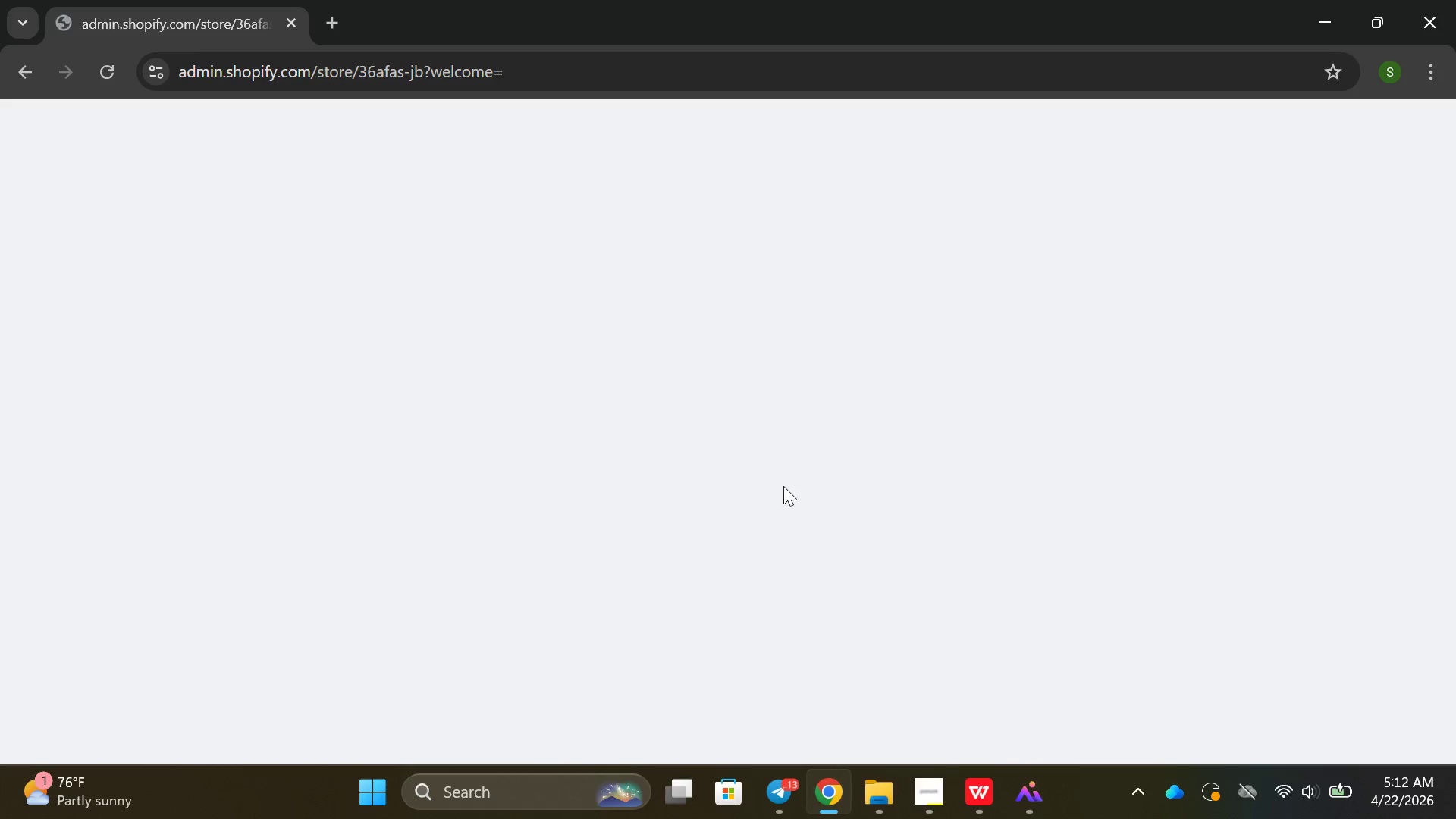 
scroll: coordinate [103, 363], scroll_direction: down, amount: 3.0
 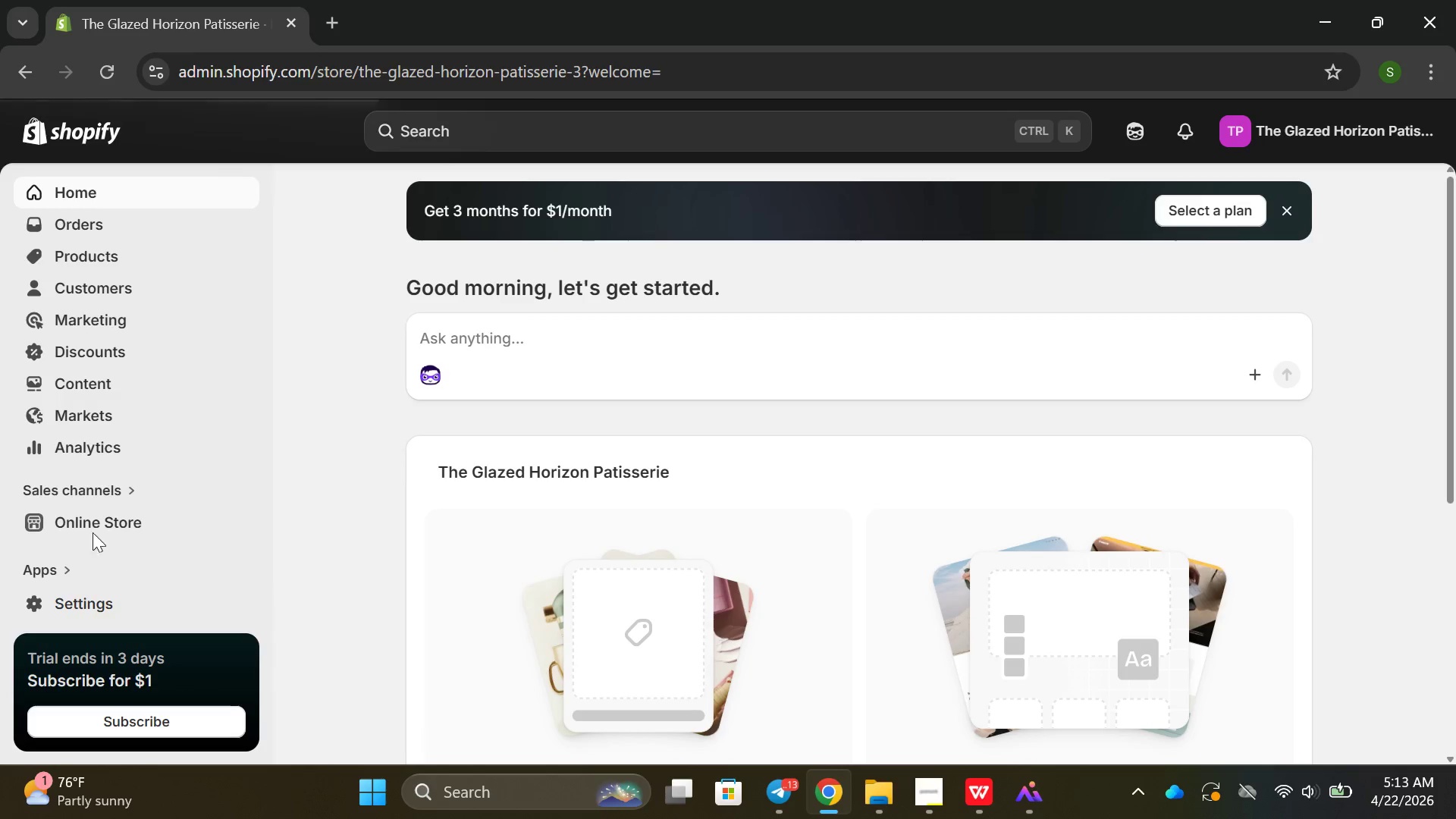 
left_click([78, 510])
 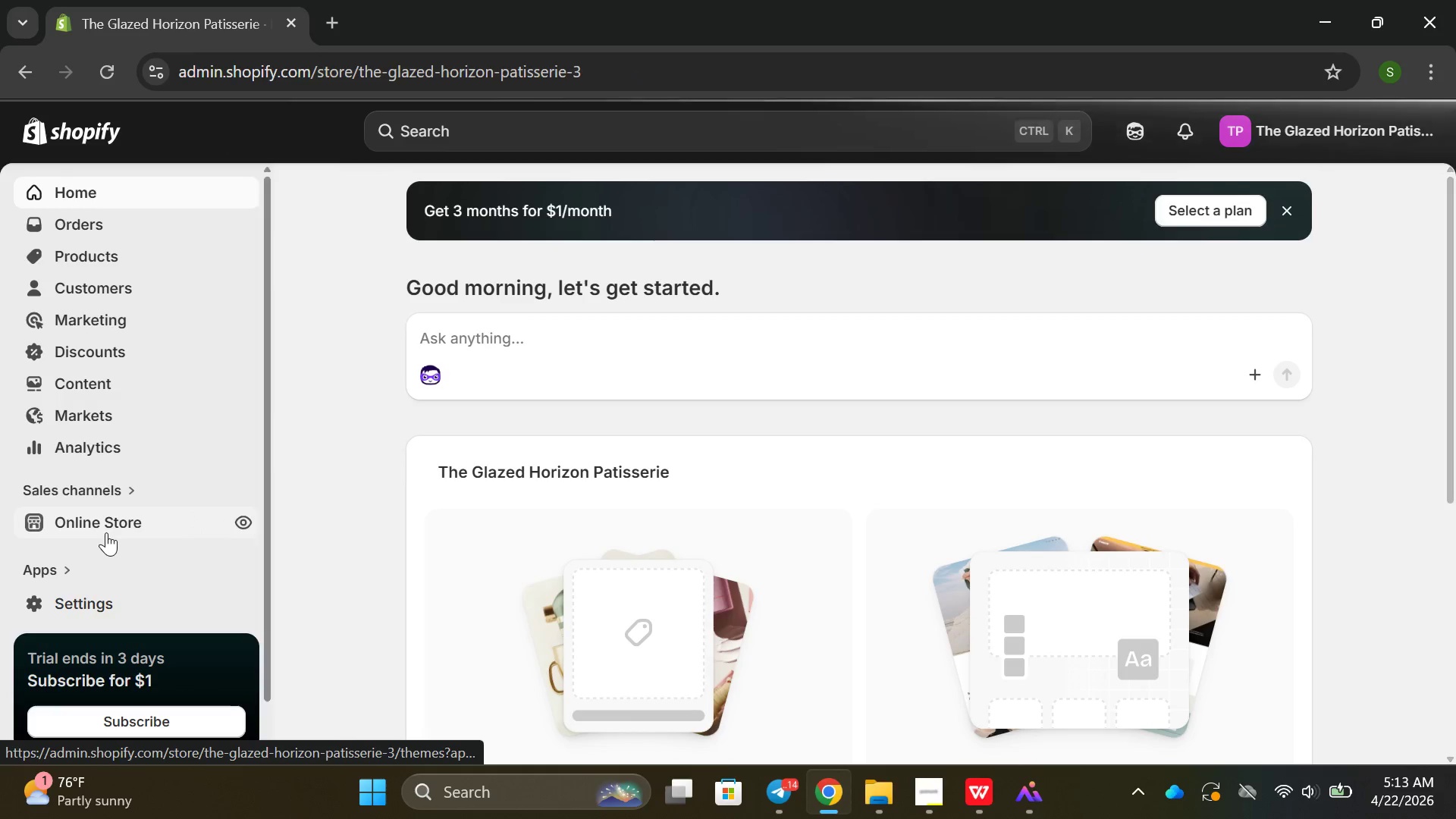 
wait(5.77)
 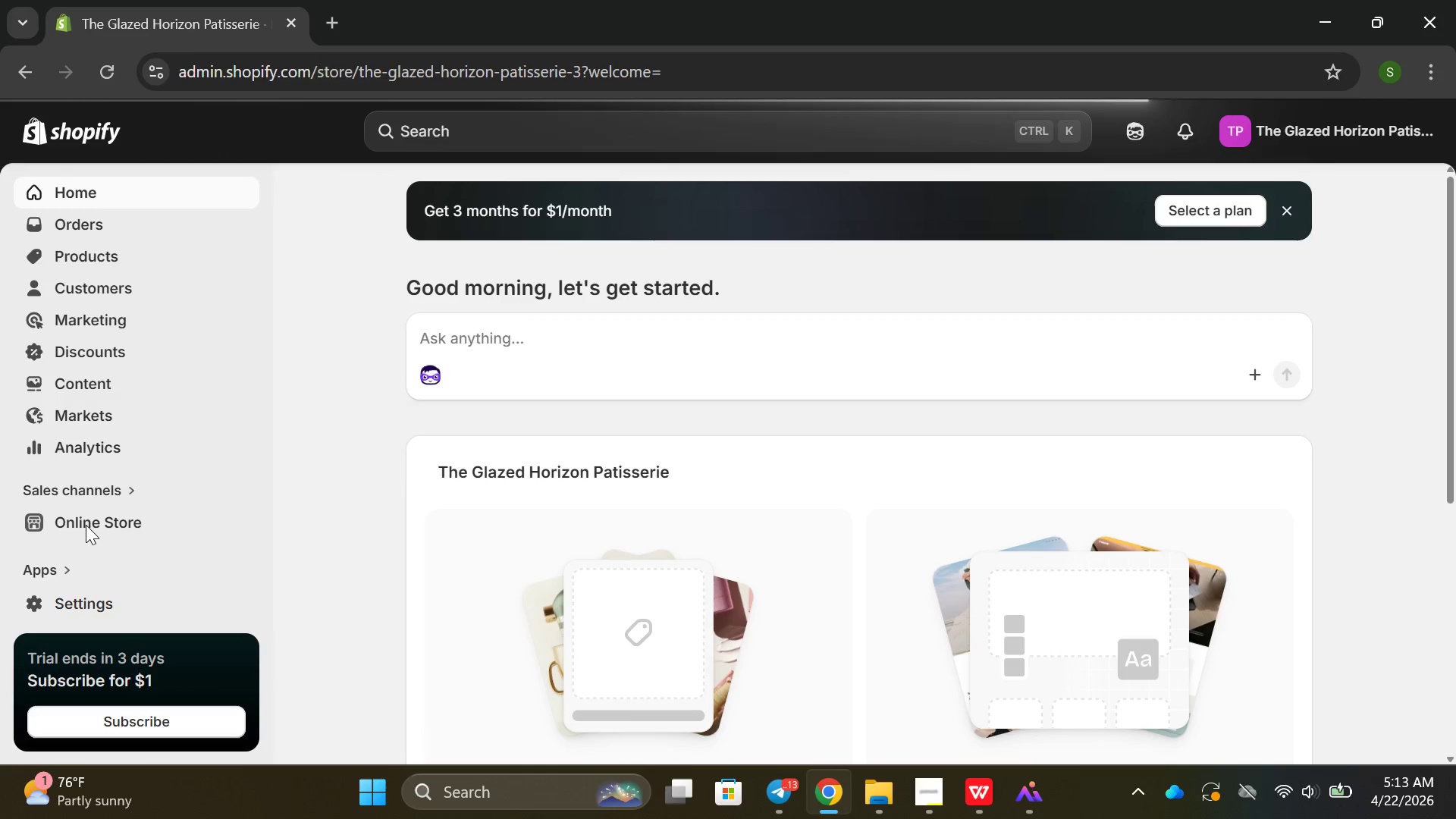 
left_click([106, 532])
 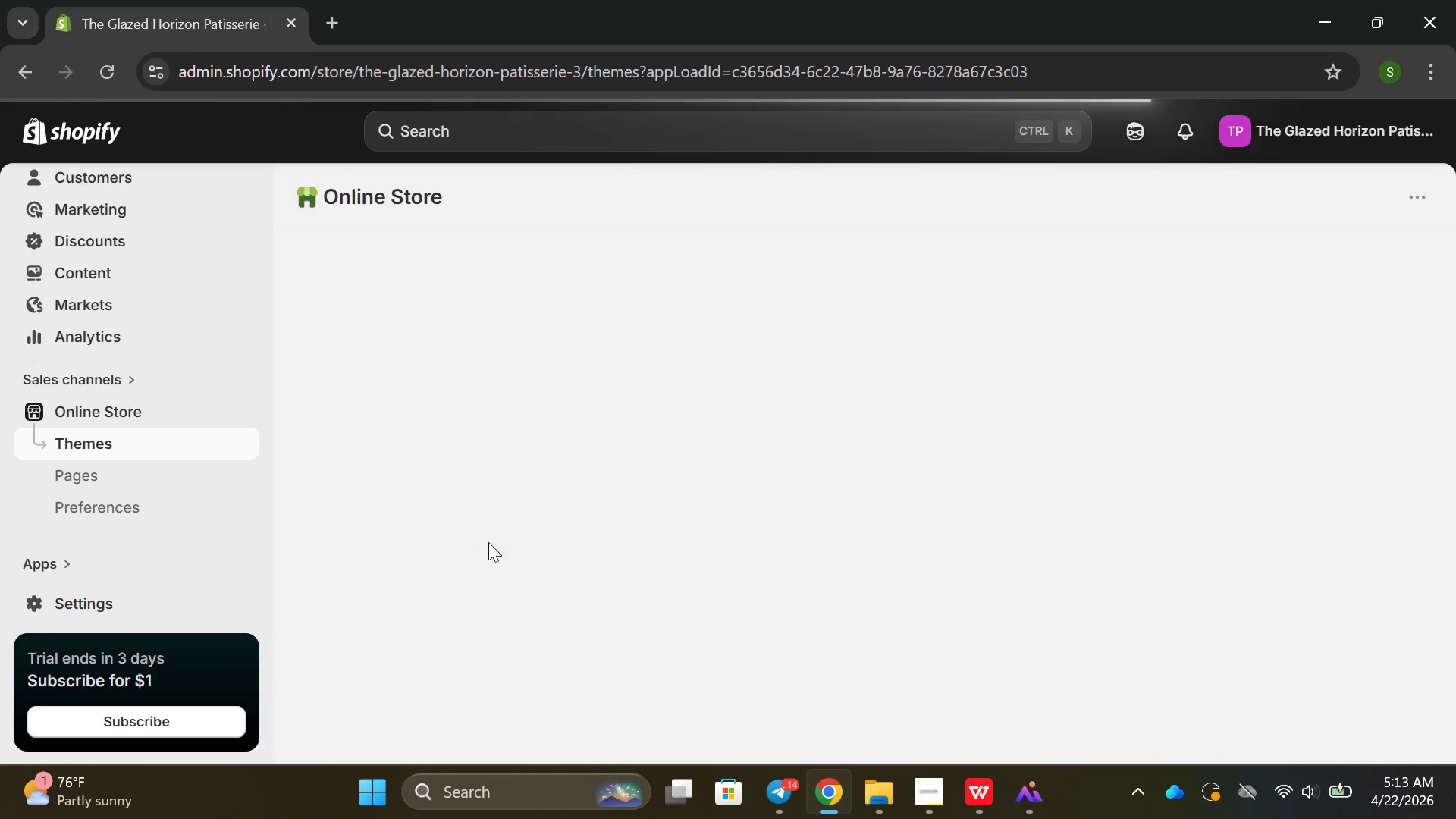 
scroll: coordinate [601, 535], scroll_direction: down, amount: 11.0
 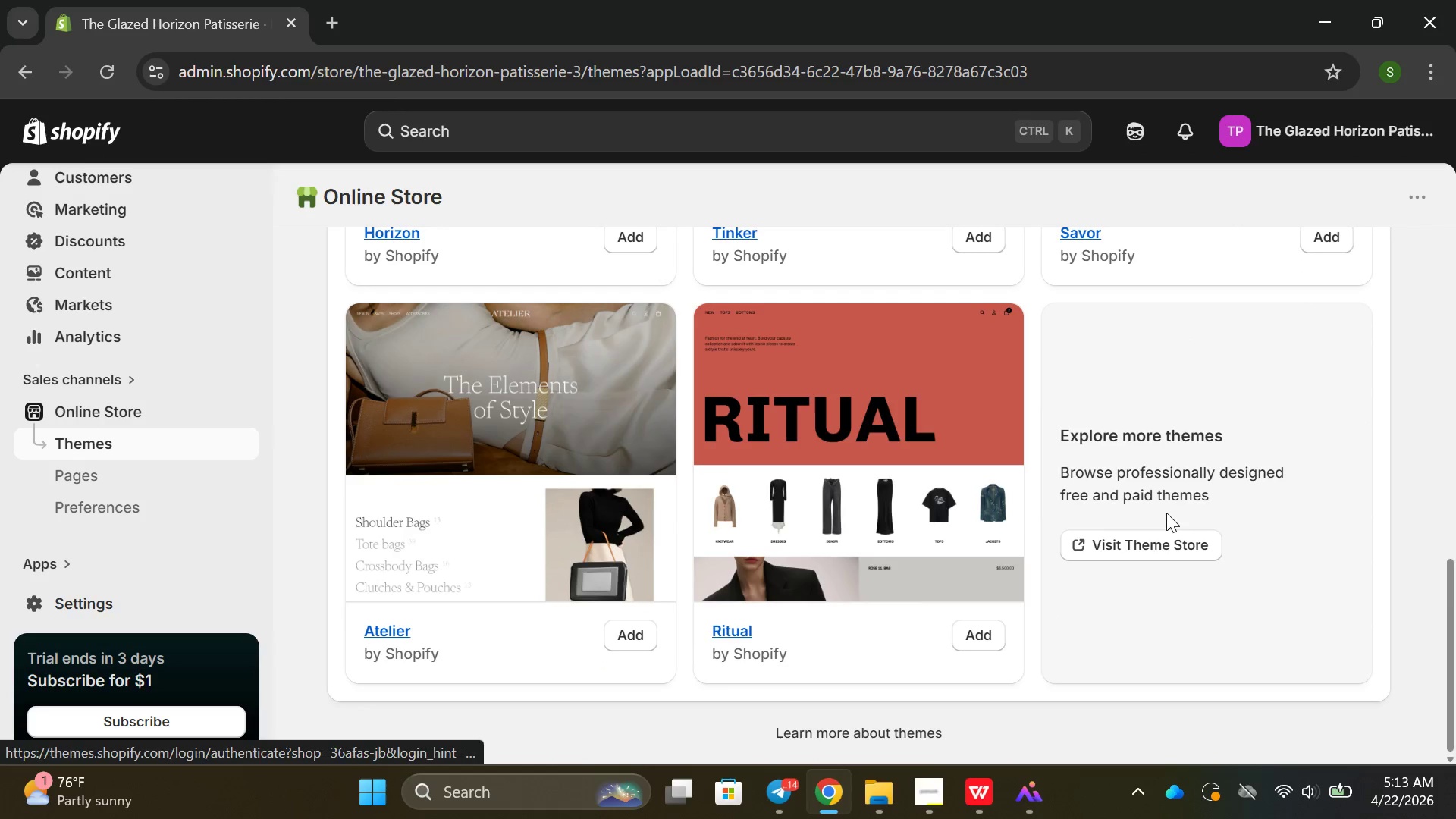 
left_click([1162, 537])
 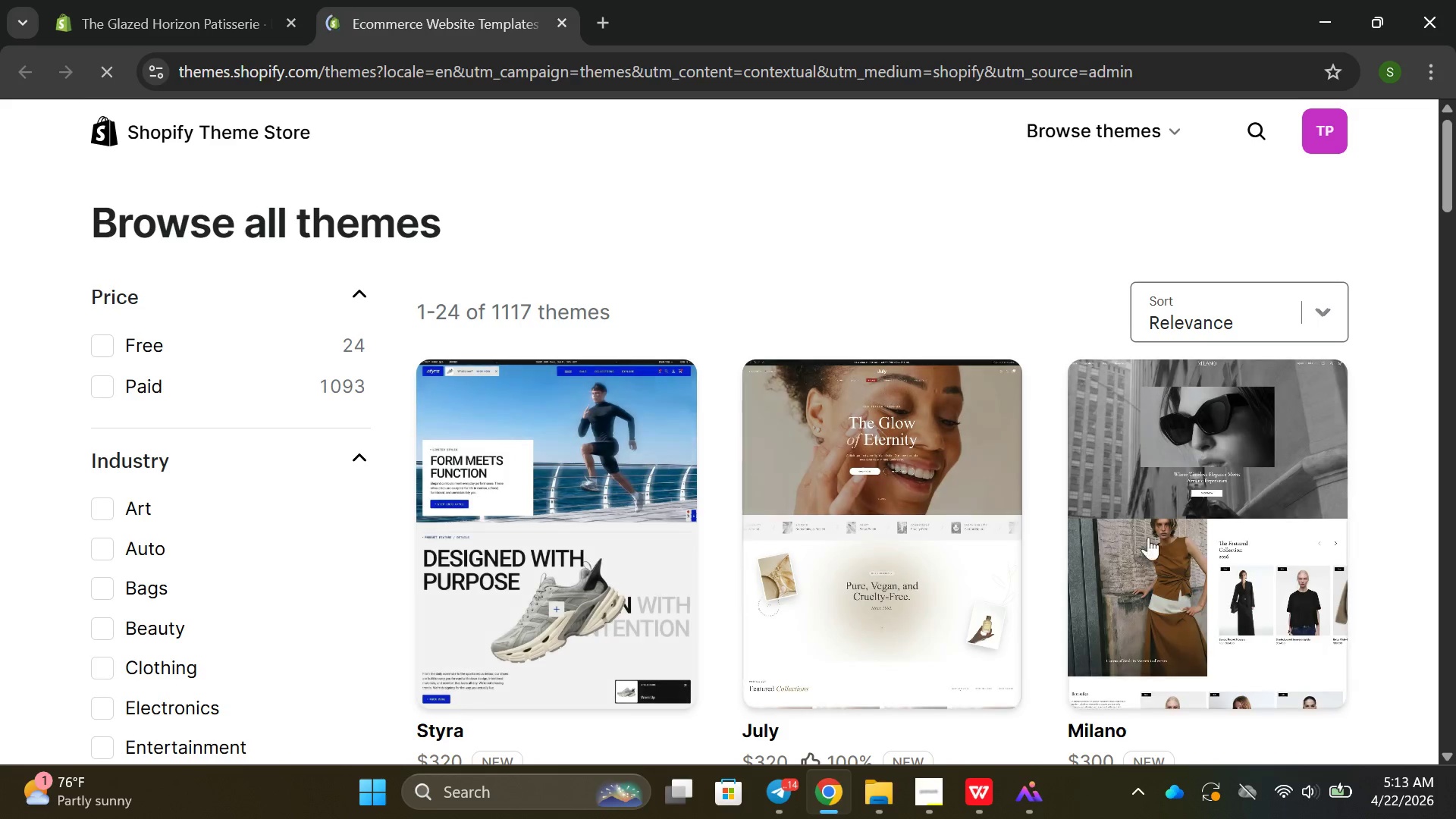 
scroll: coordinate [543, 439], scroll_direction: down, amount: 1.0
 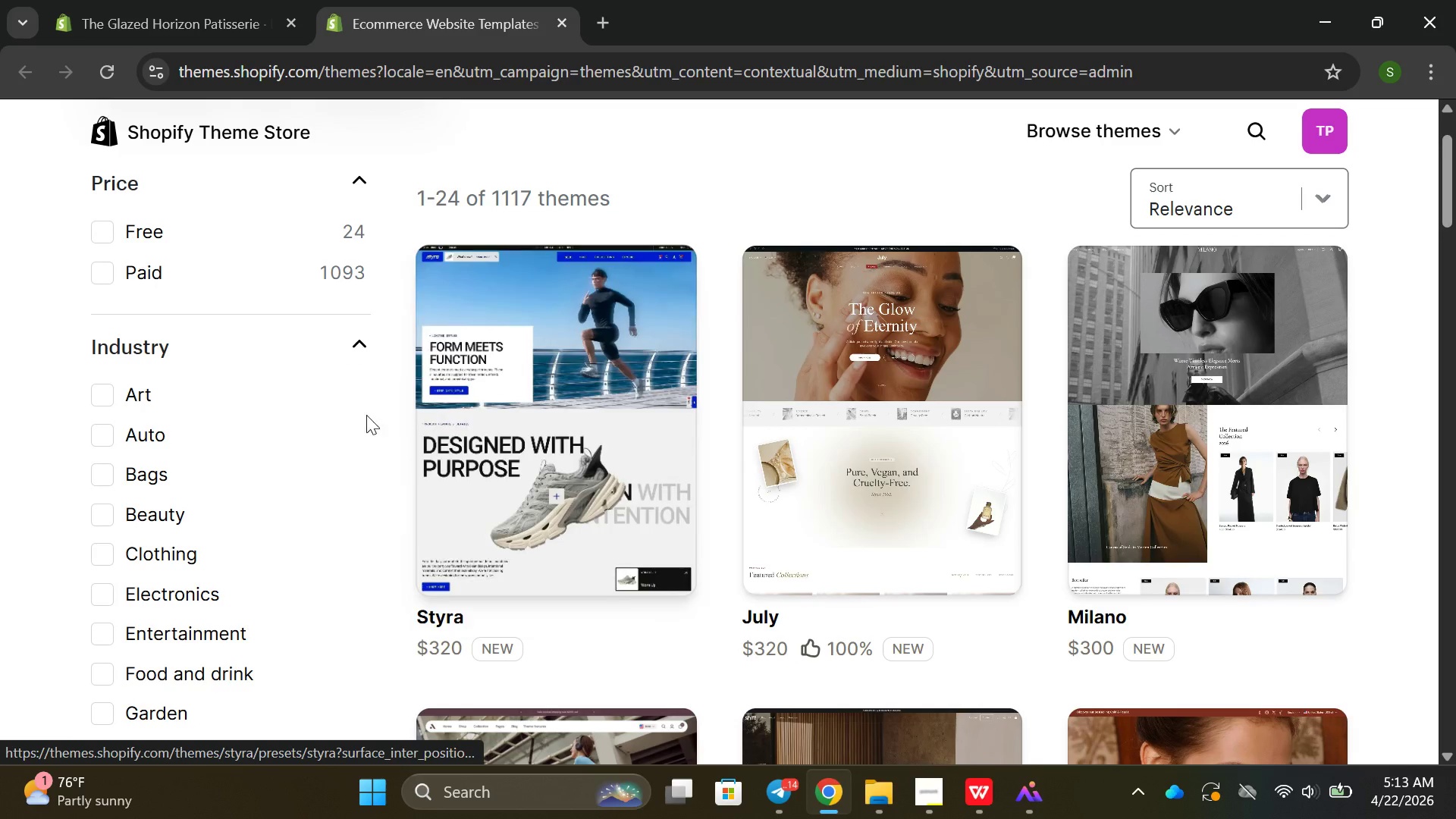 
scroll: coordinate [382, 408], scroll_direction: up, amount: 3.0
 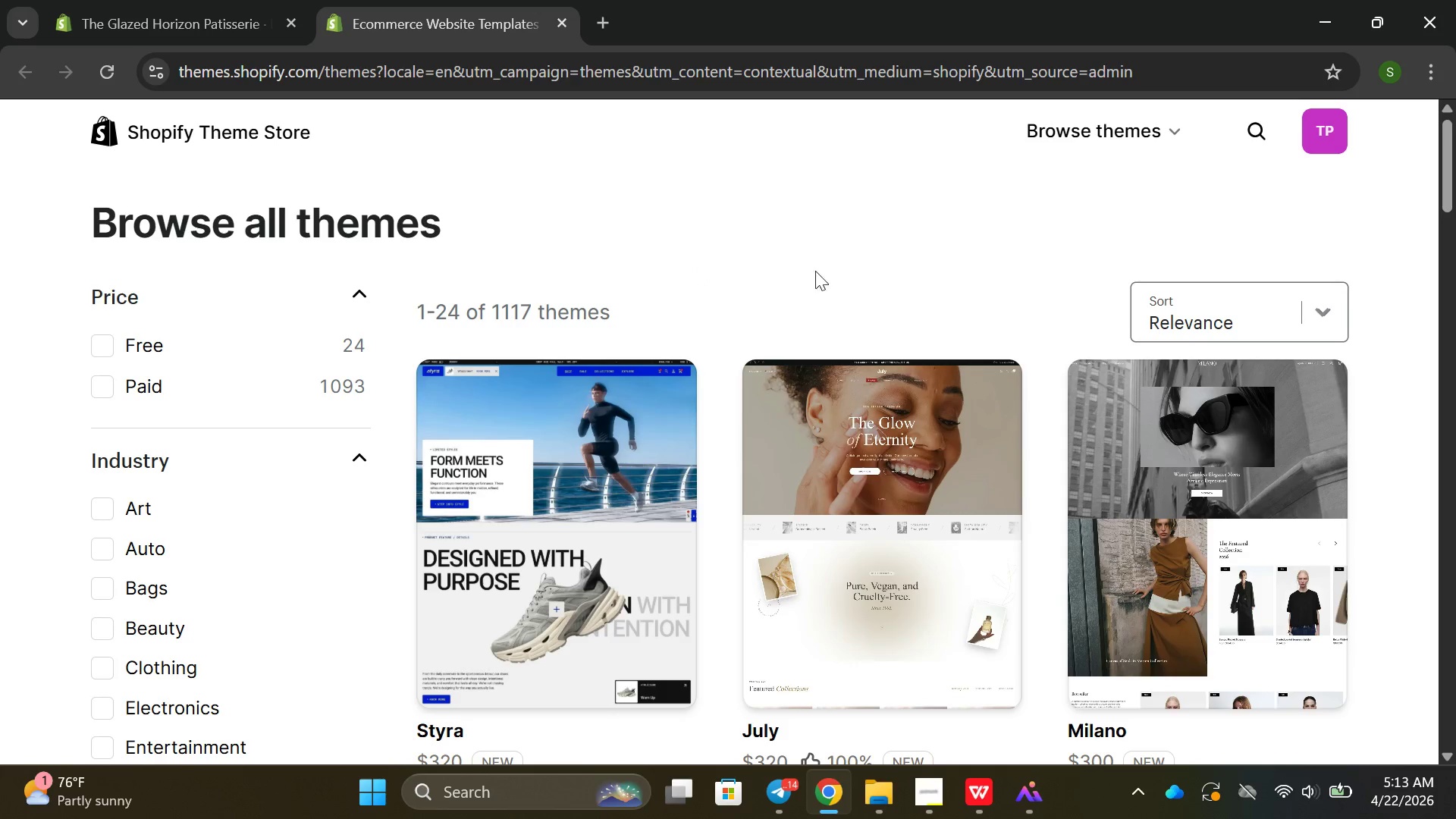 
double_click([1266, 127])
 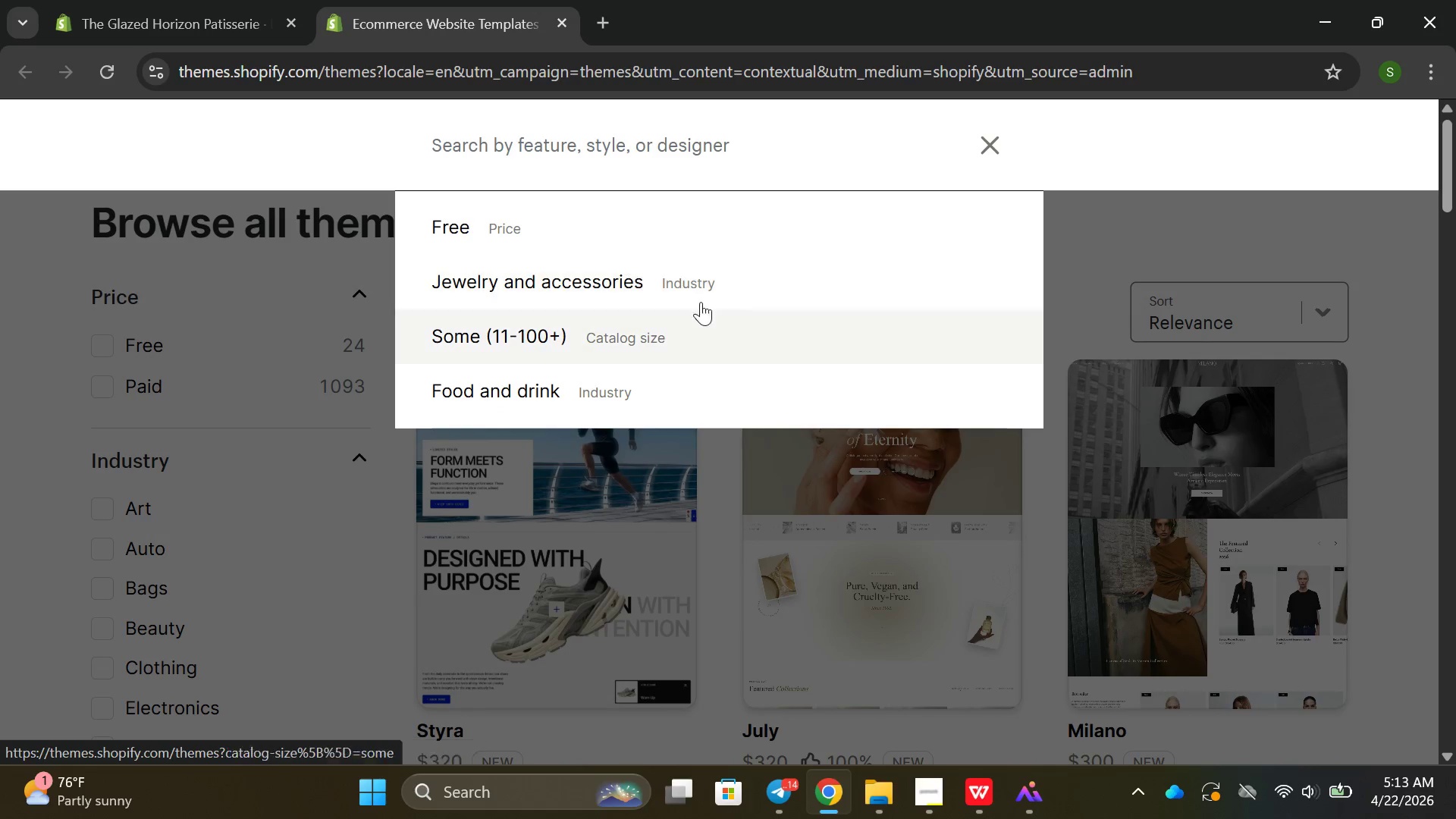 
type(dawb)
key(Backspace)
type(n)
 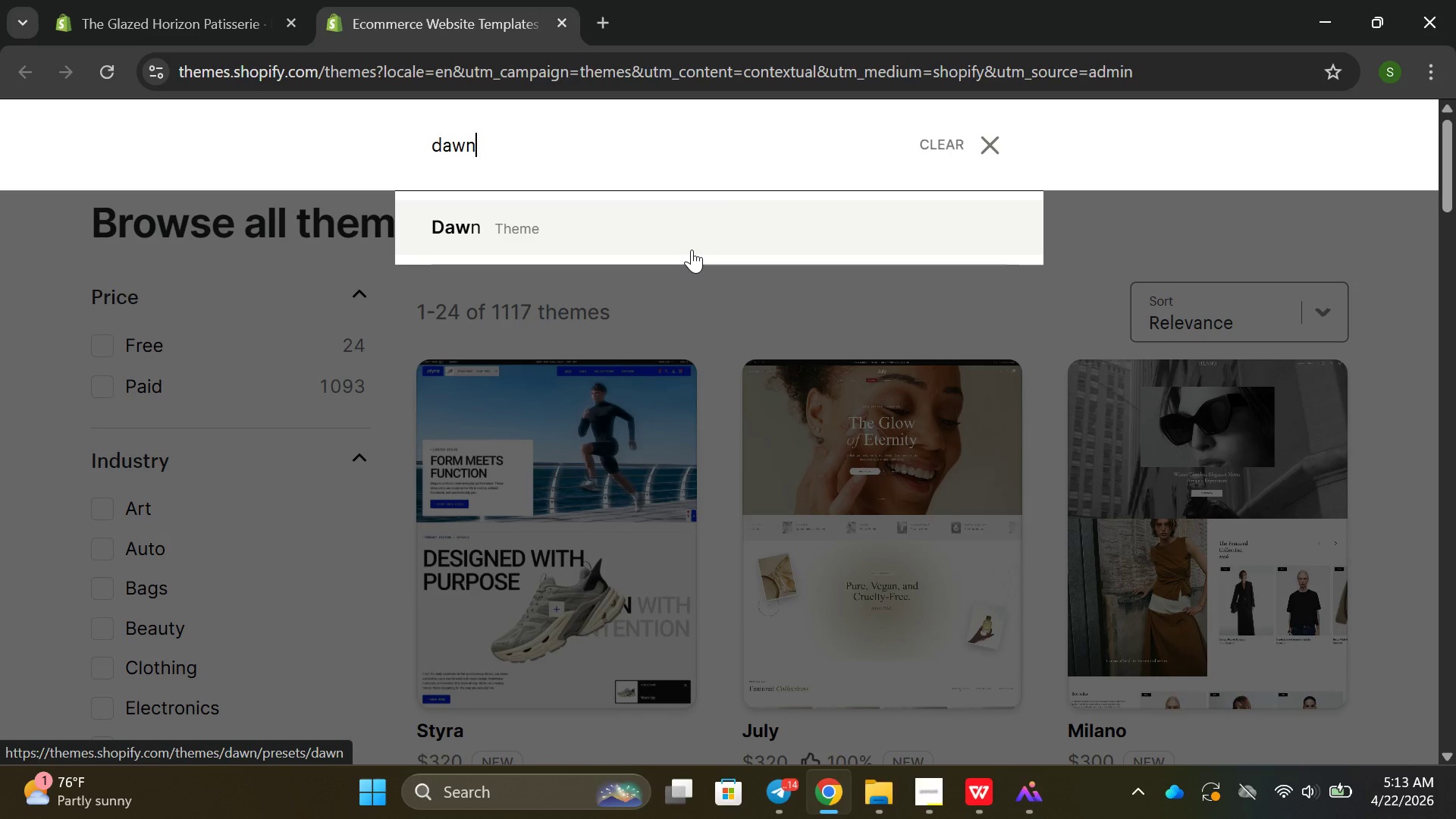 
key(Enter)
 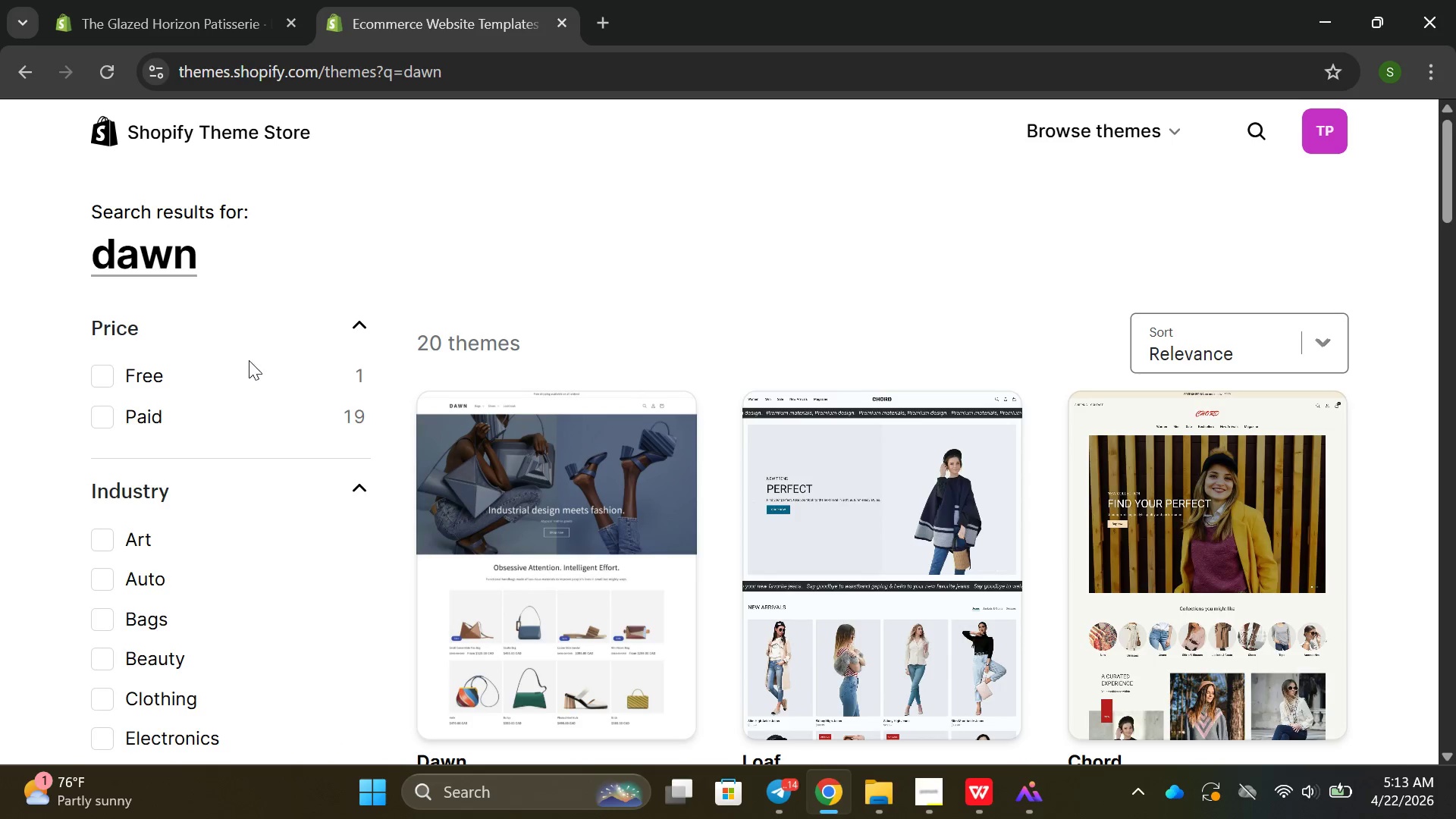 
left_click([240, 362])
 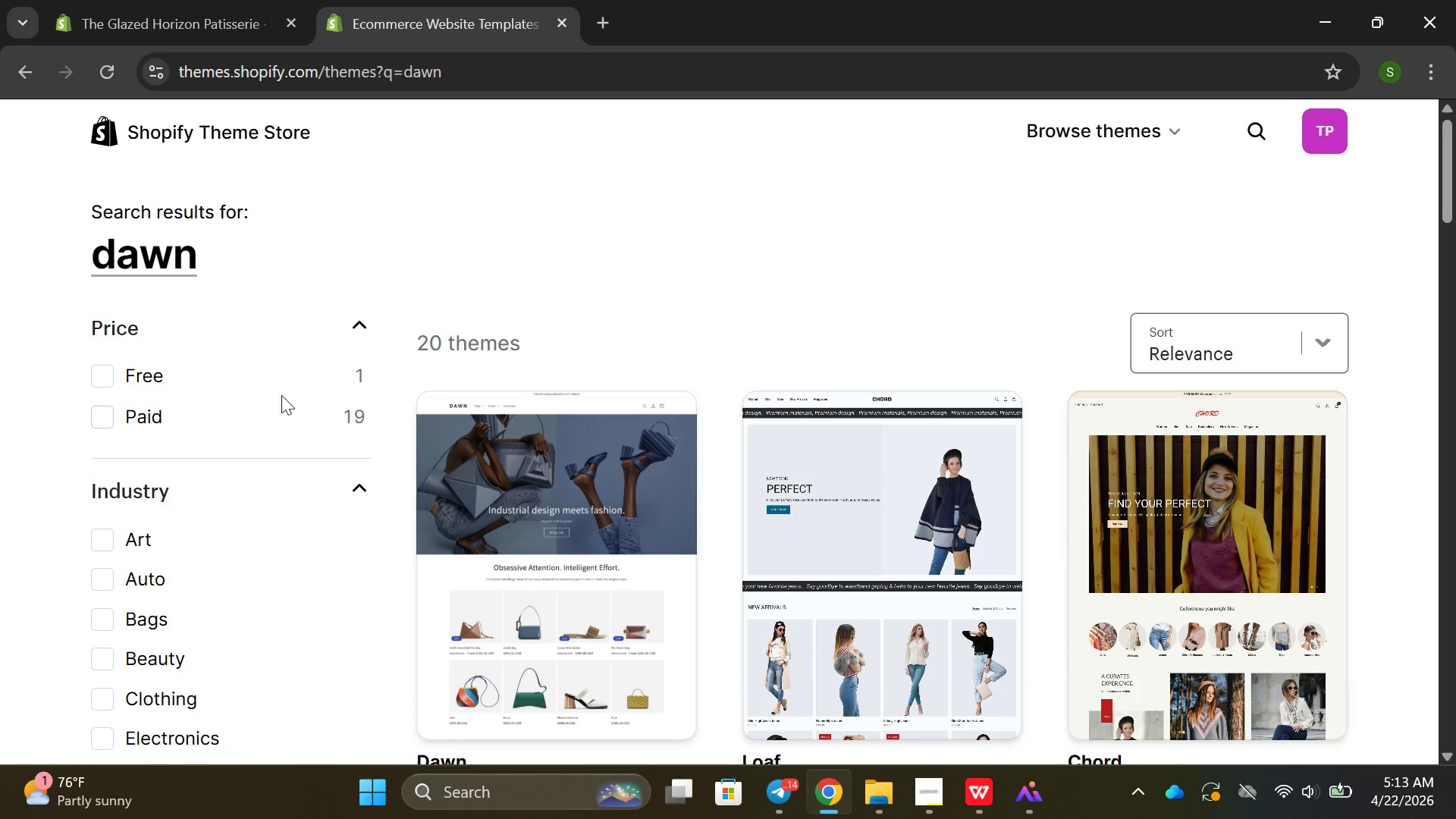 
left_click([253, 376])
 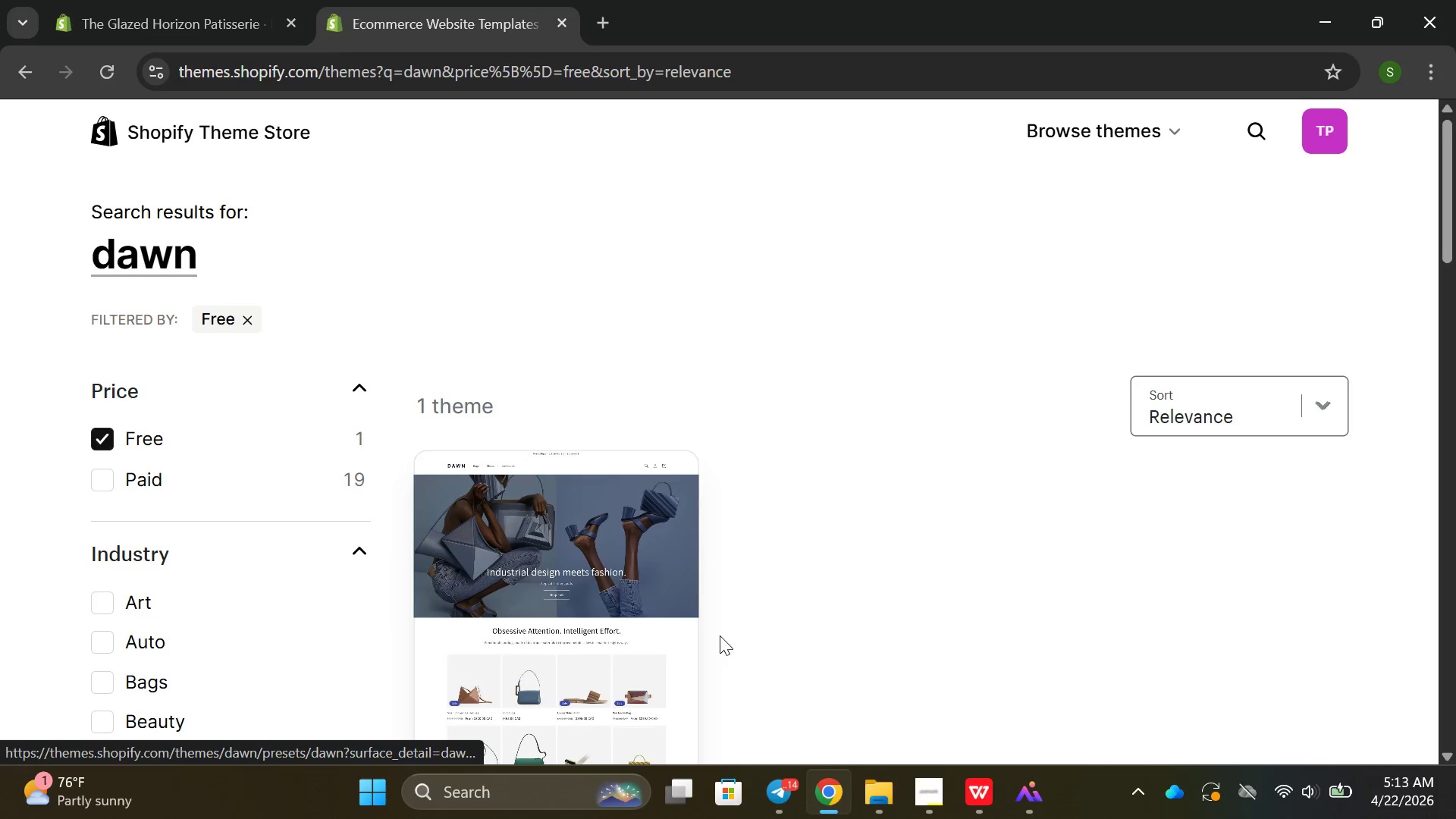 
left_click([706, 598])
 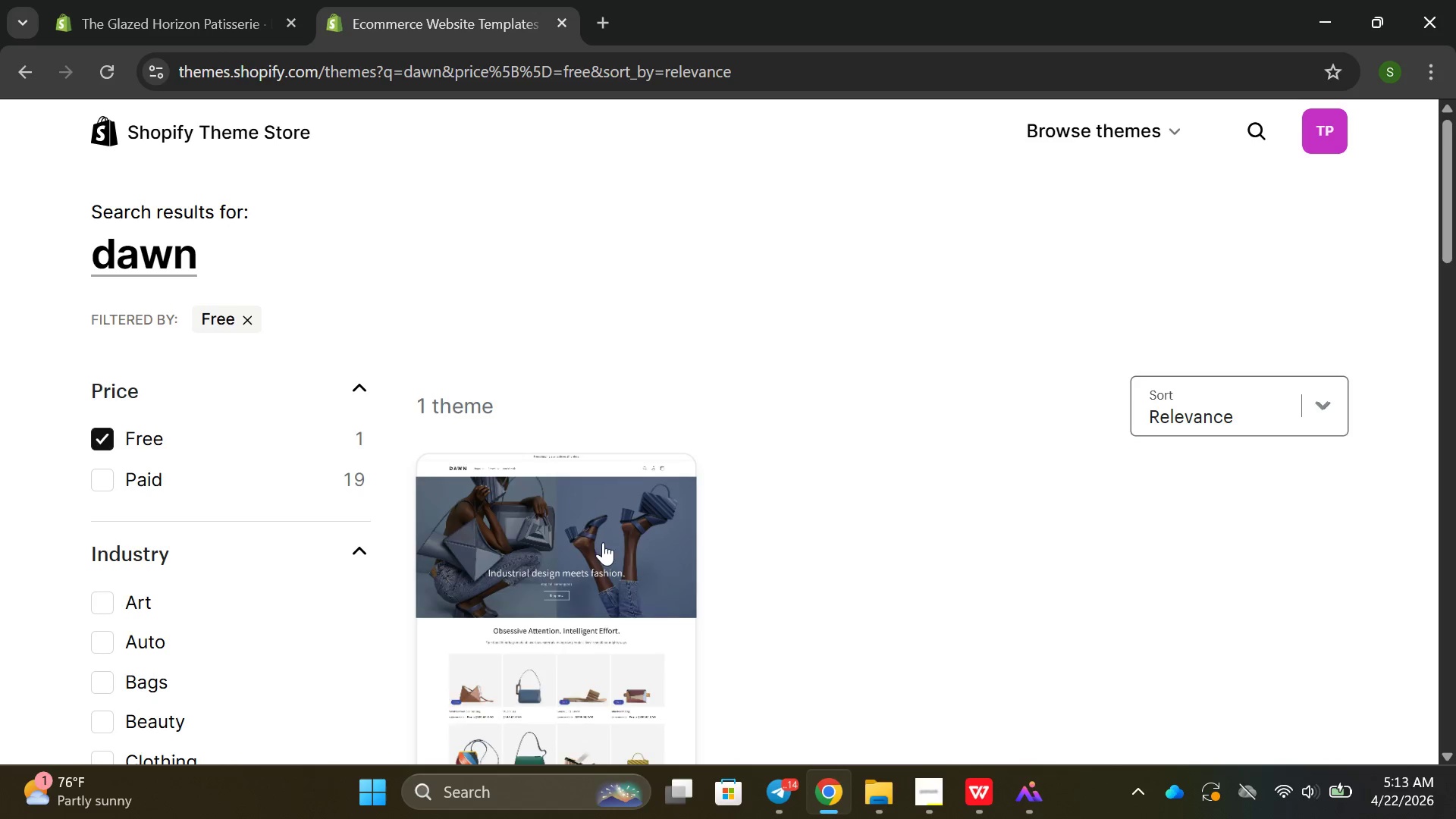 
left_click([564, 519])
 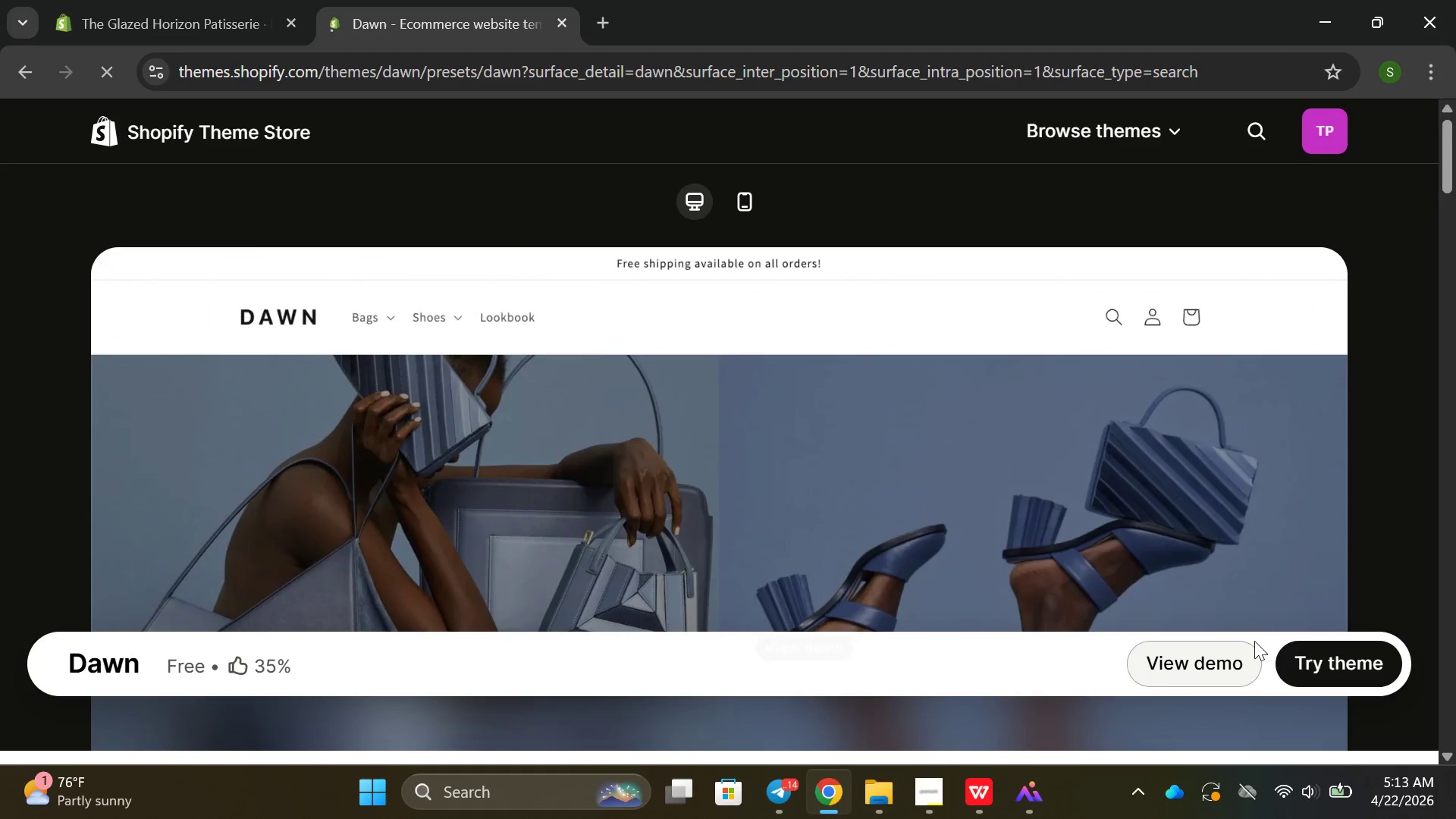 
left_click([1360, 663])
 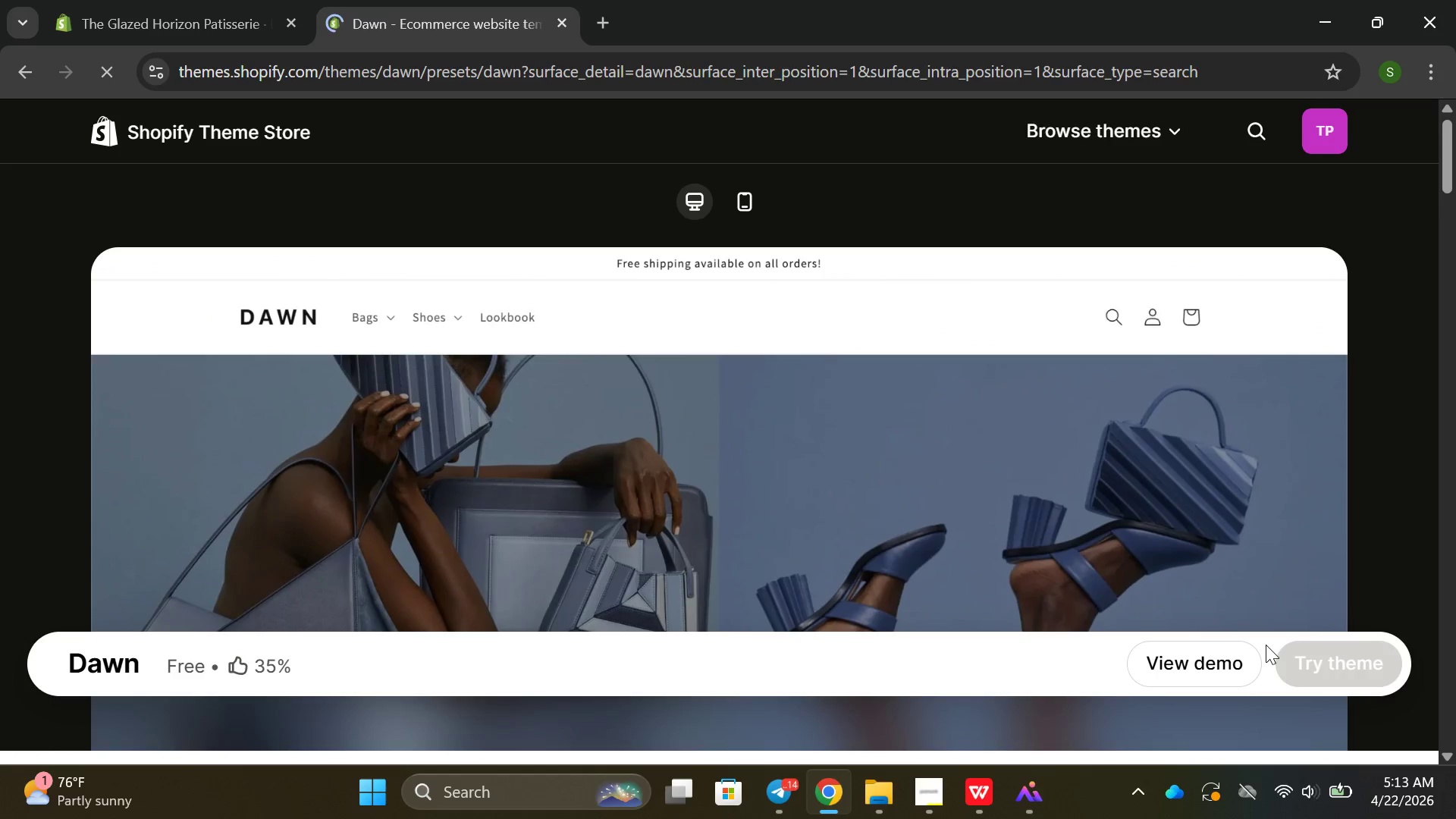 
mouse_move([1212, 585])
 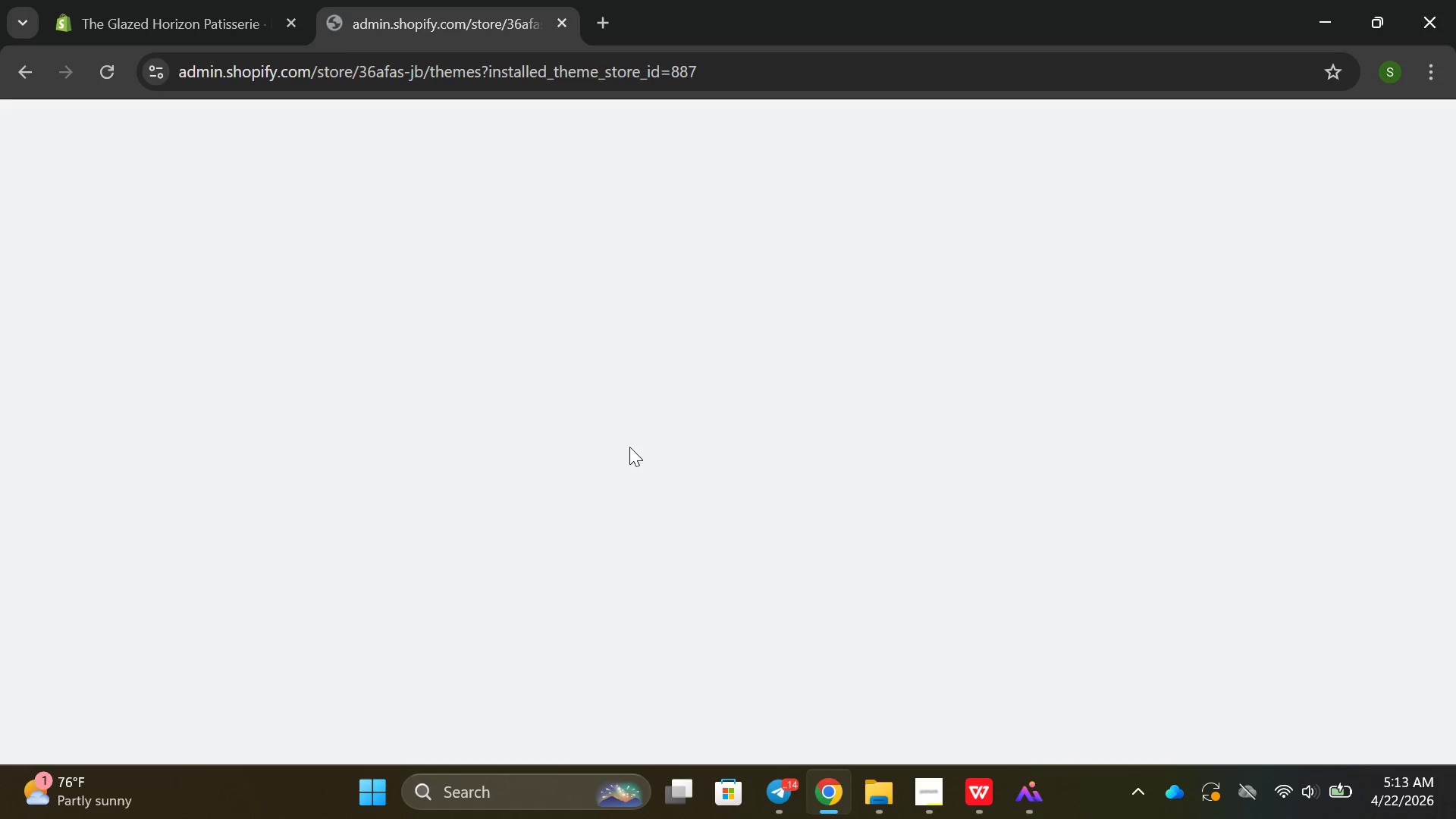 
wait(10.59)
 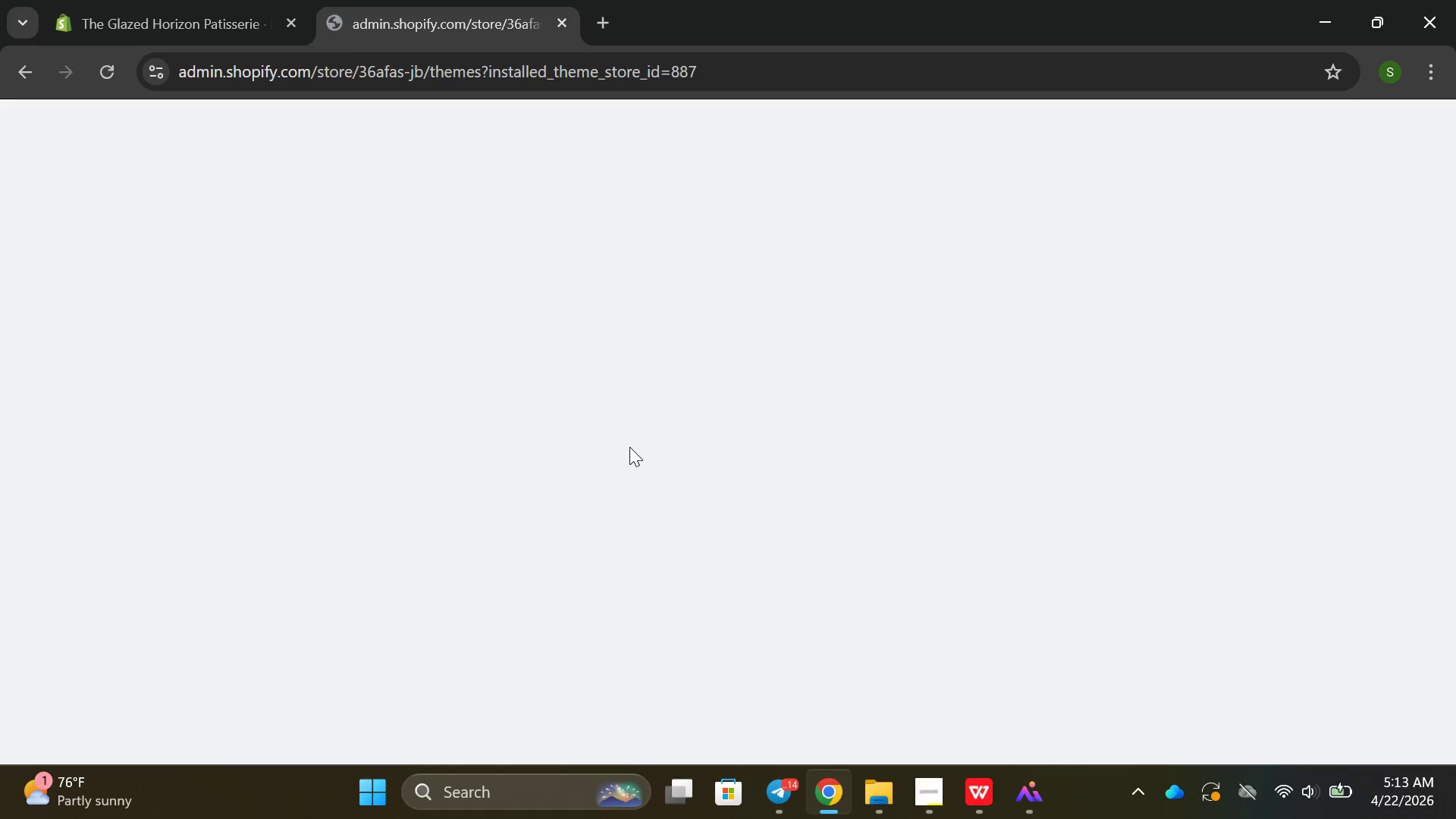 
scroll: coordinate [648, 429], scroll_direction: down, amount: 5.0
 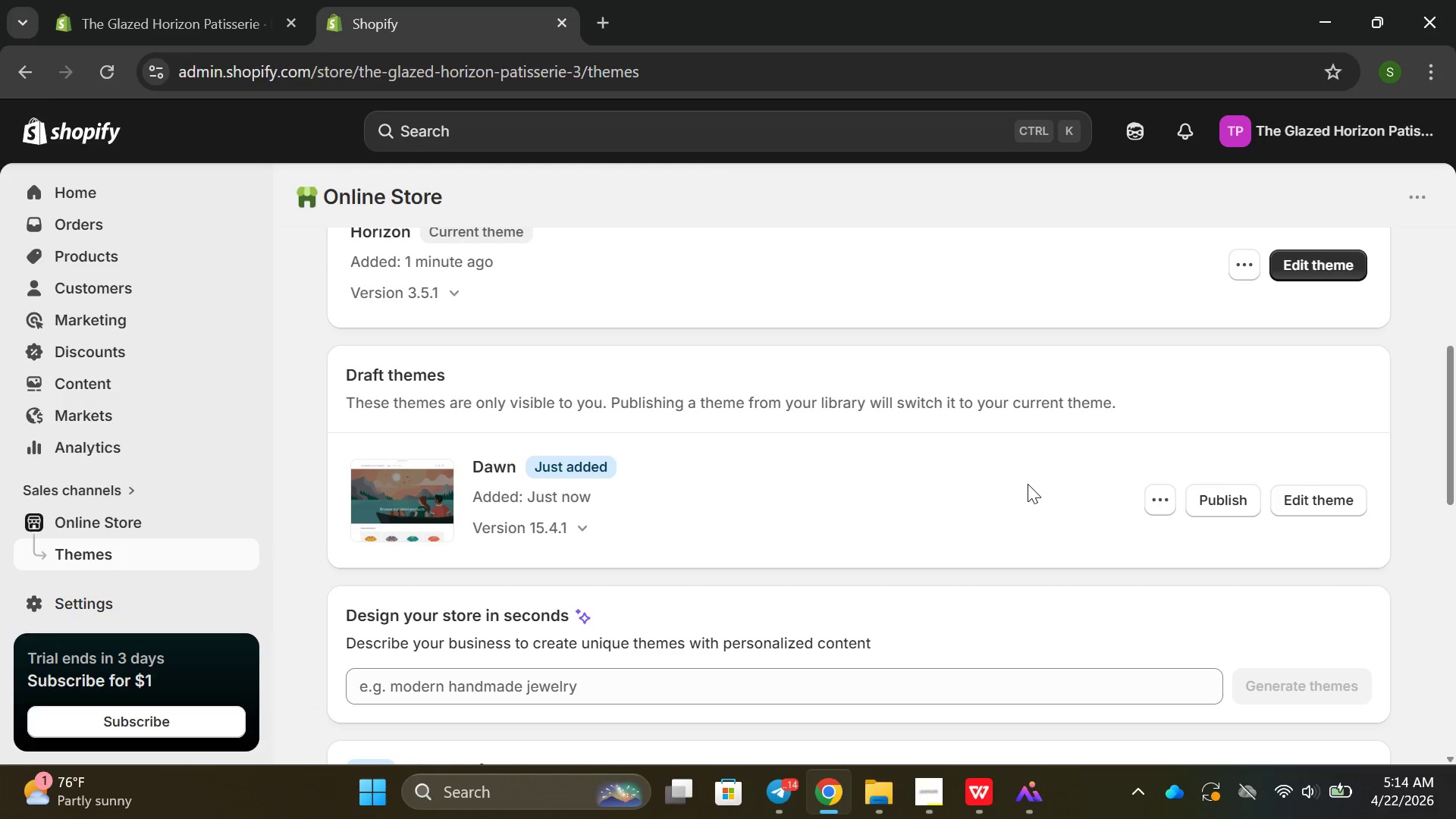 
wait(20.52)
 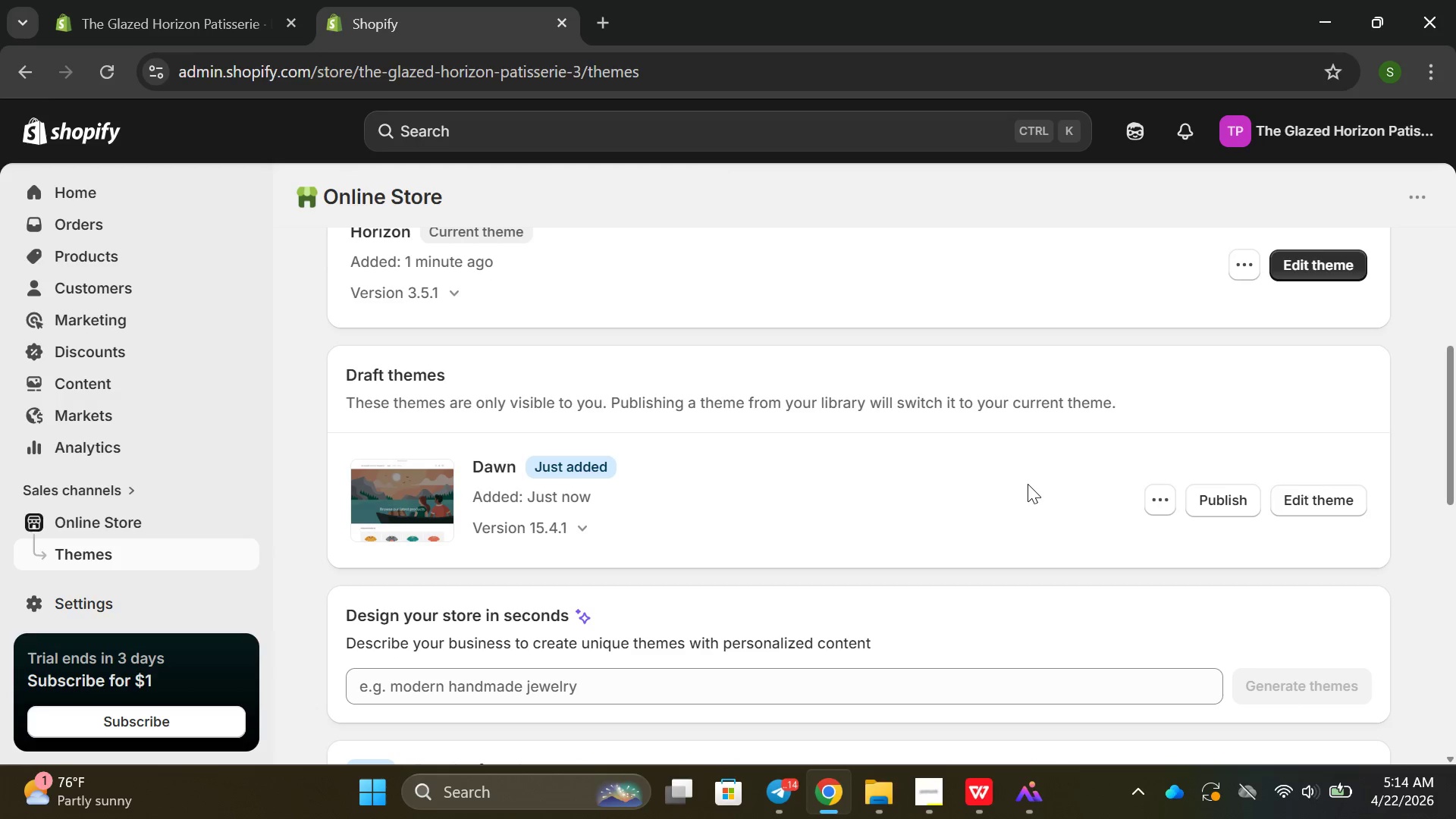 
left_click([1210, 510])
 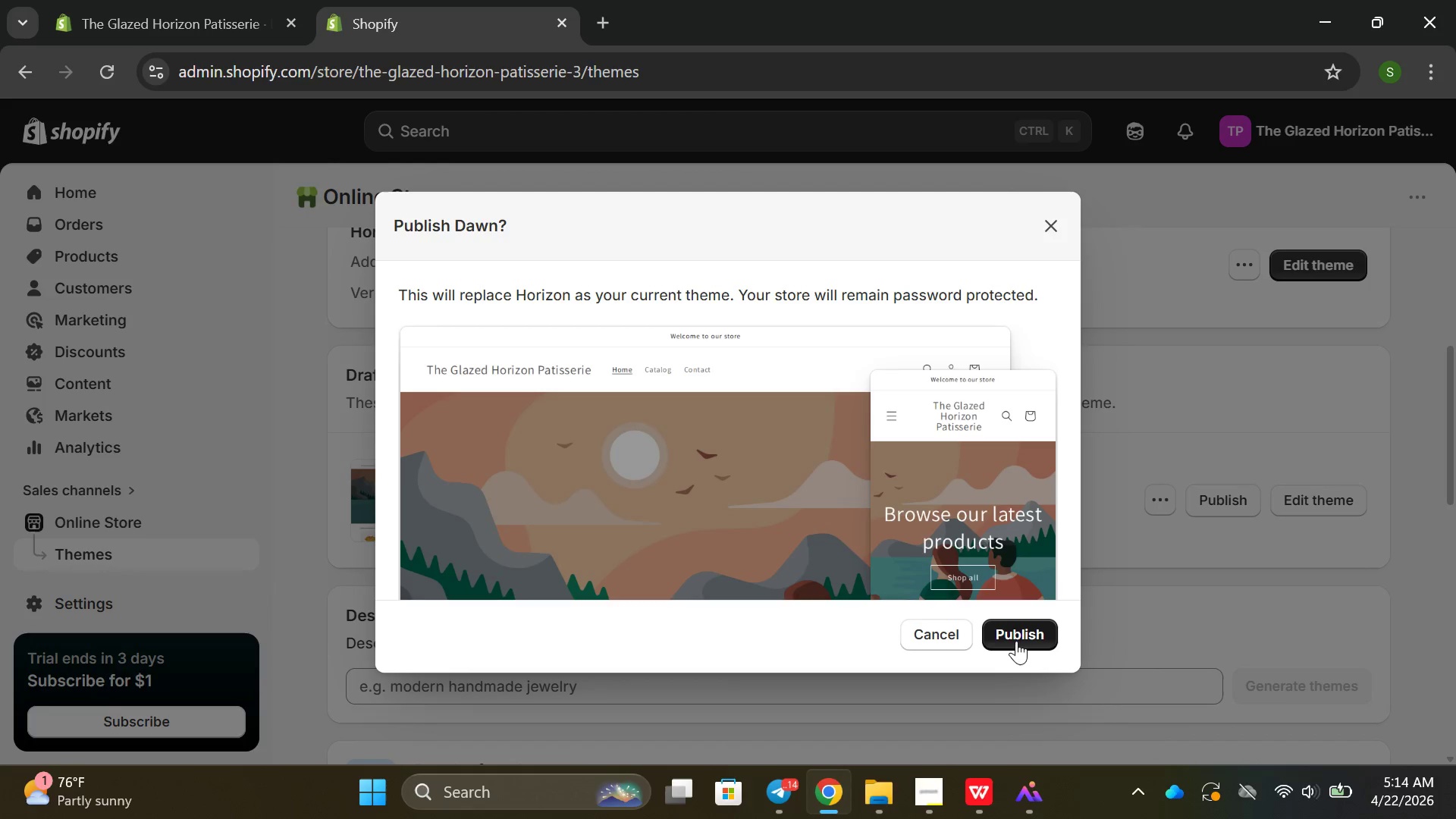 
left_click([1016, 641])
 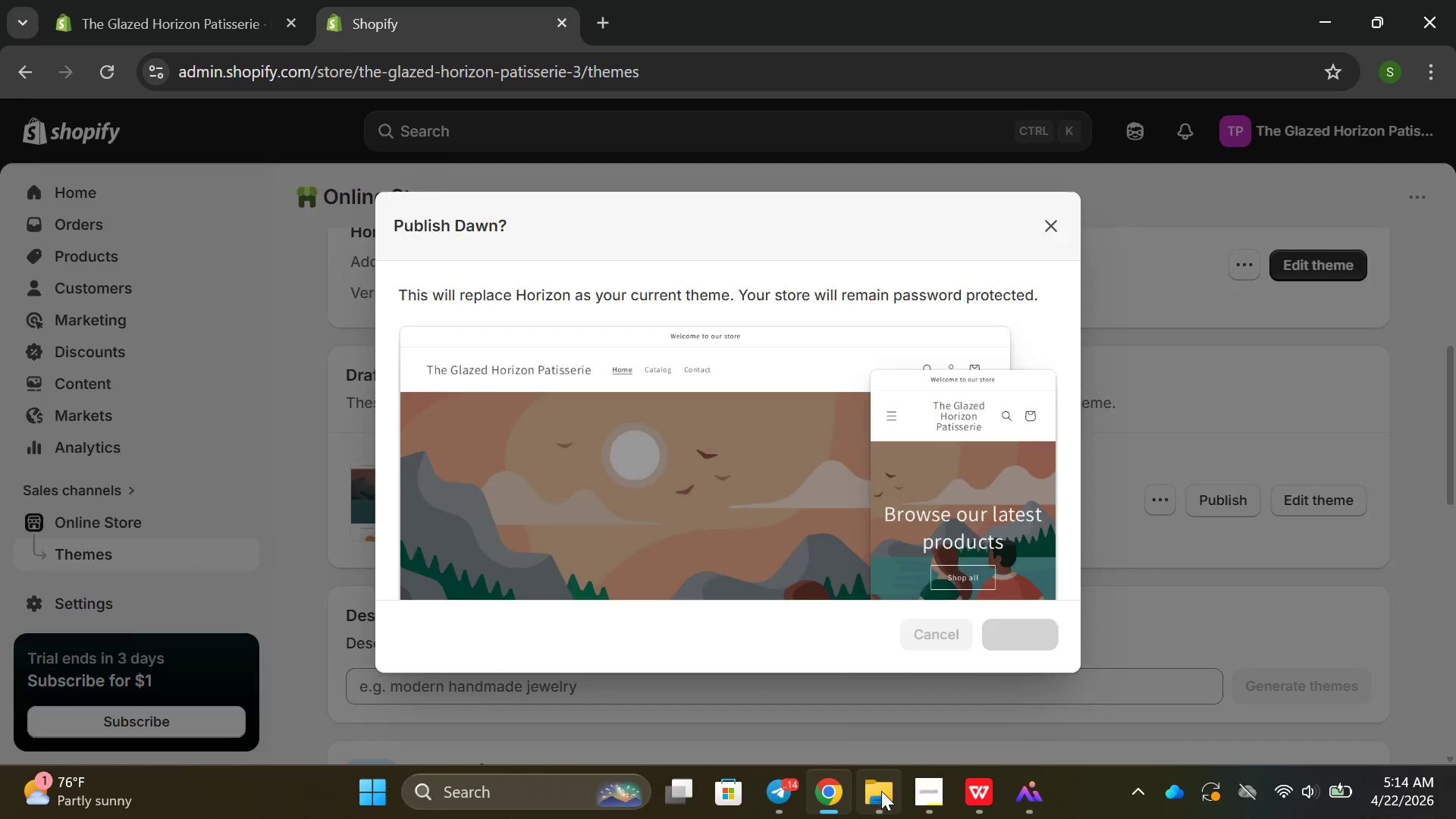 
left_click([915, 802])